 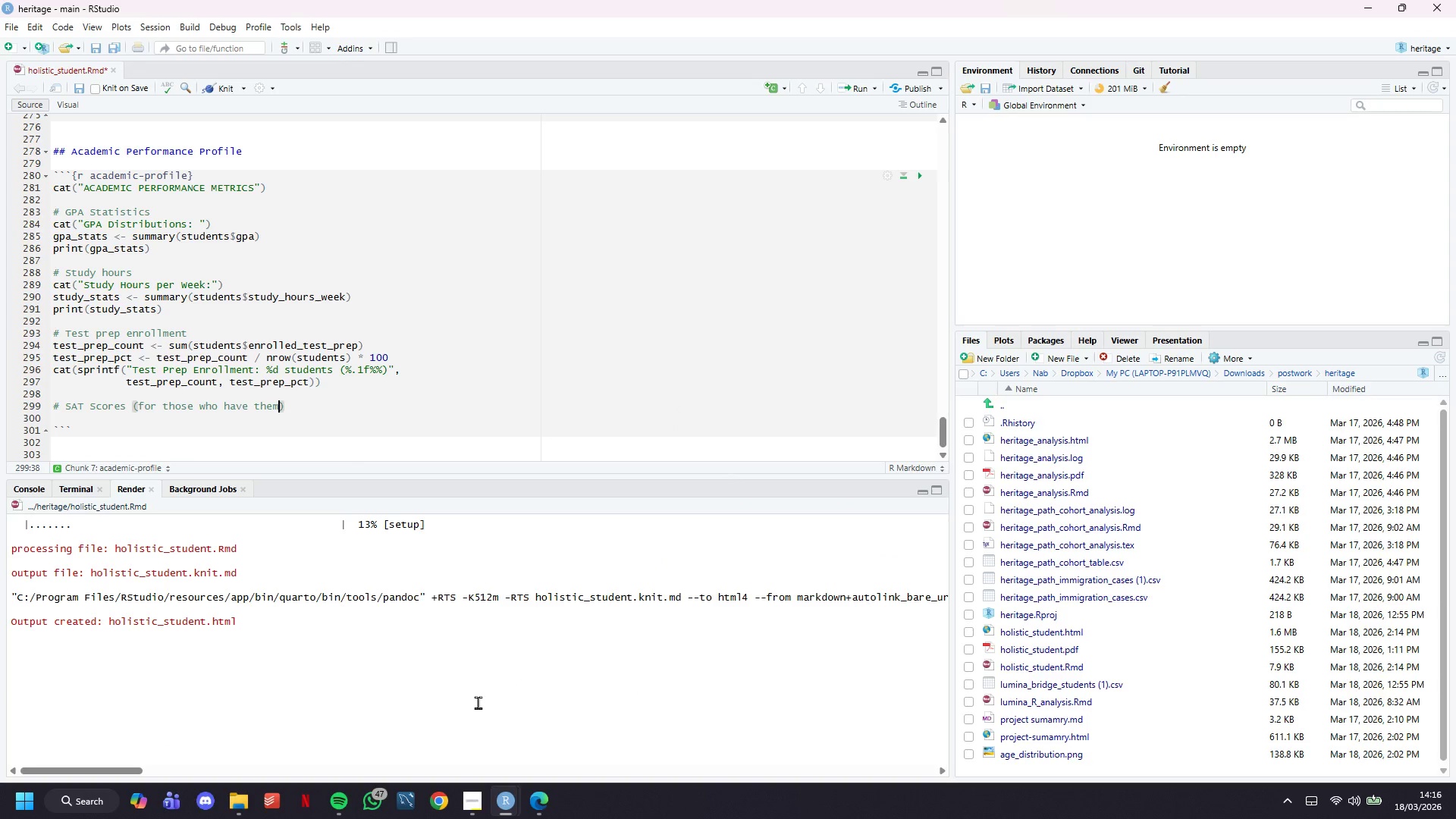 
key(ArrowRight)
 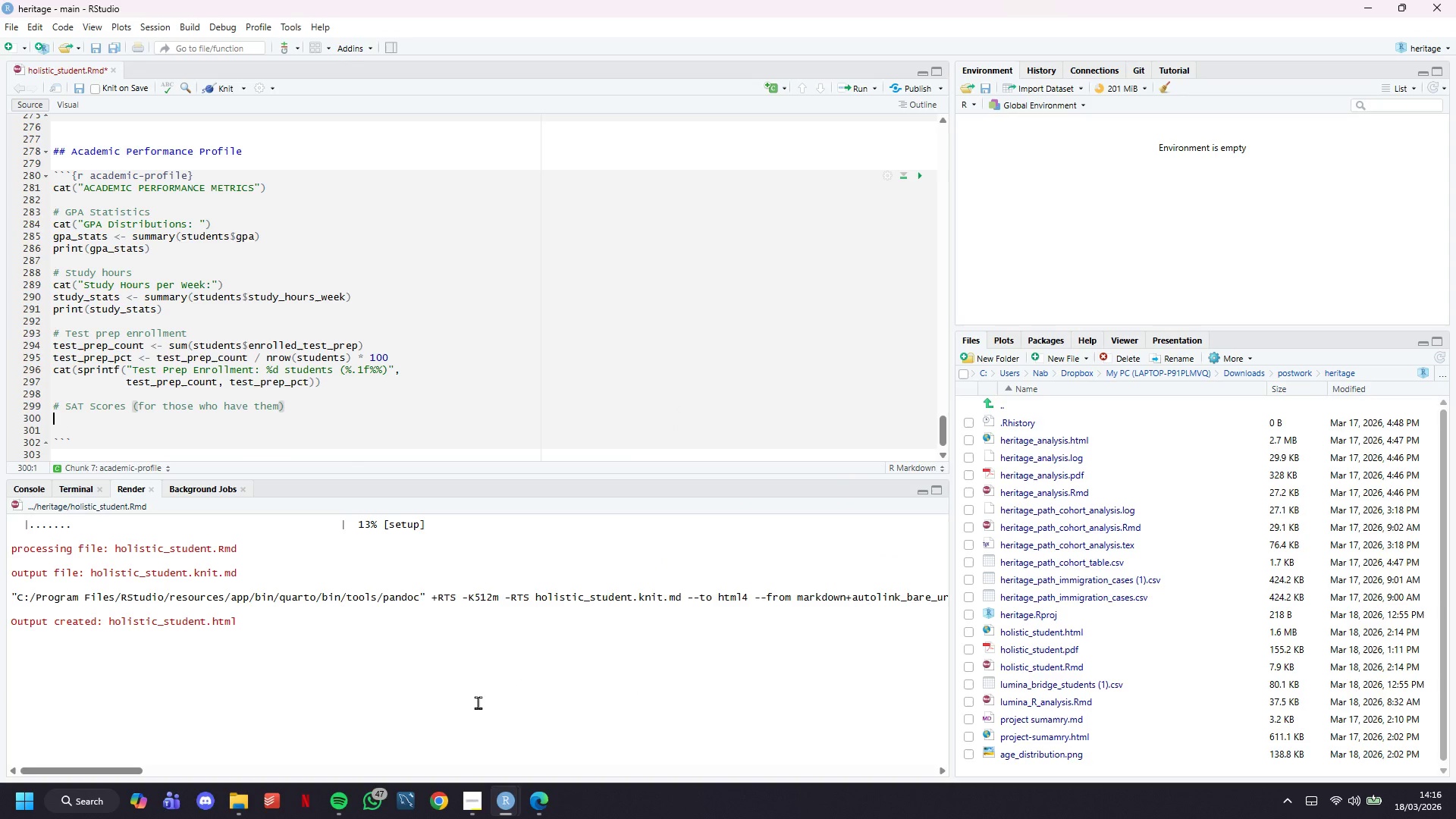 
key(Enter)
 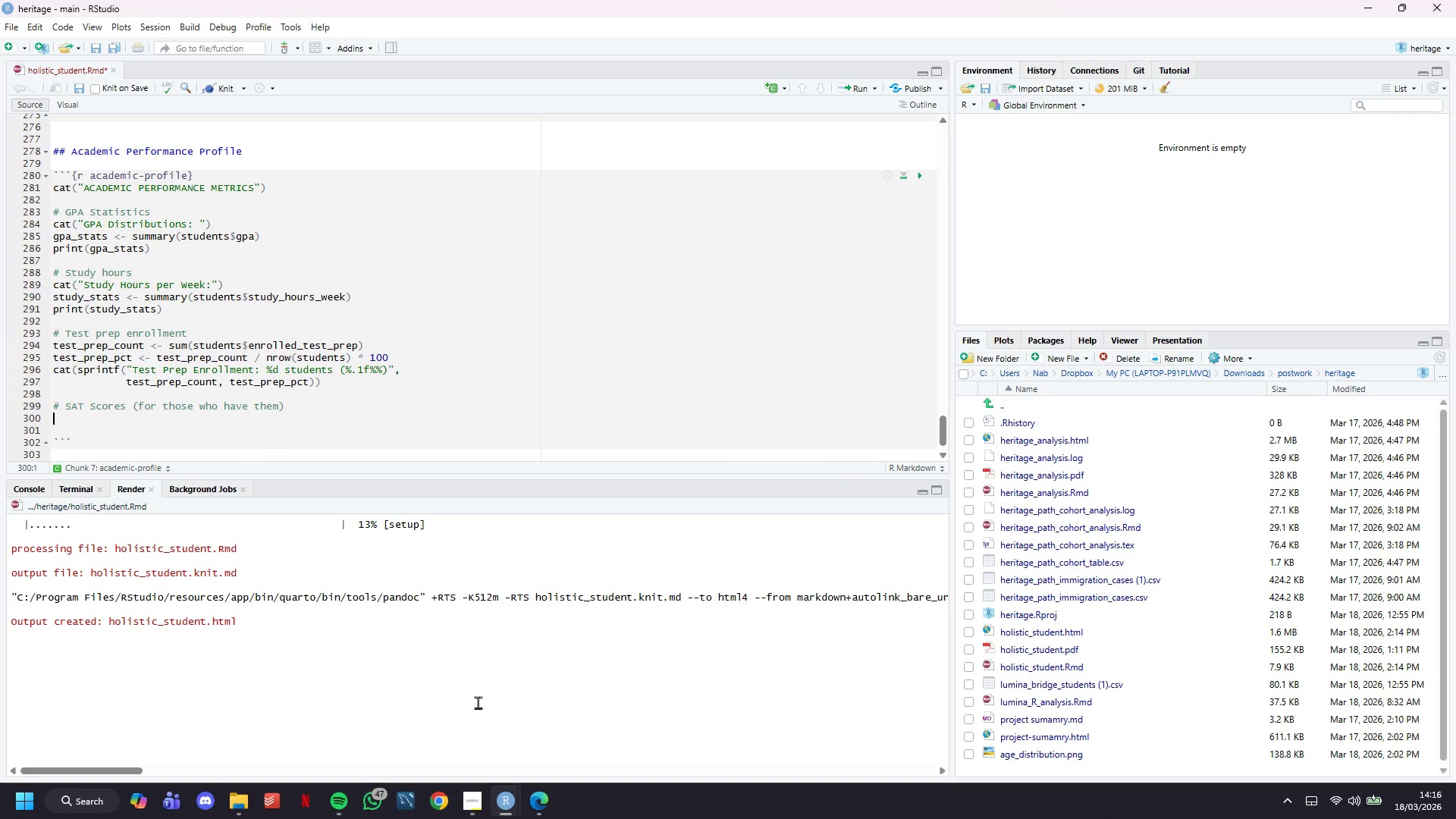 
key(Enter)
 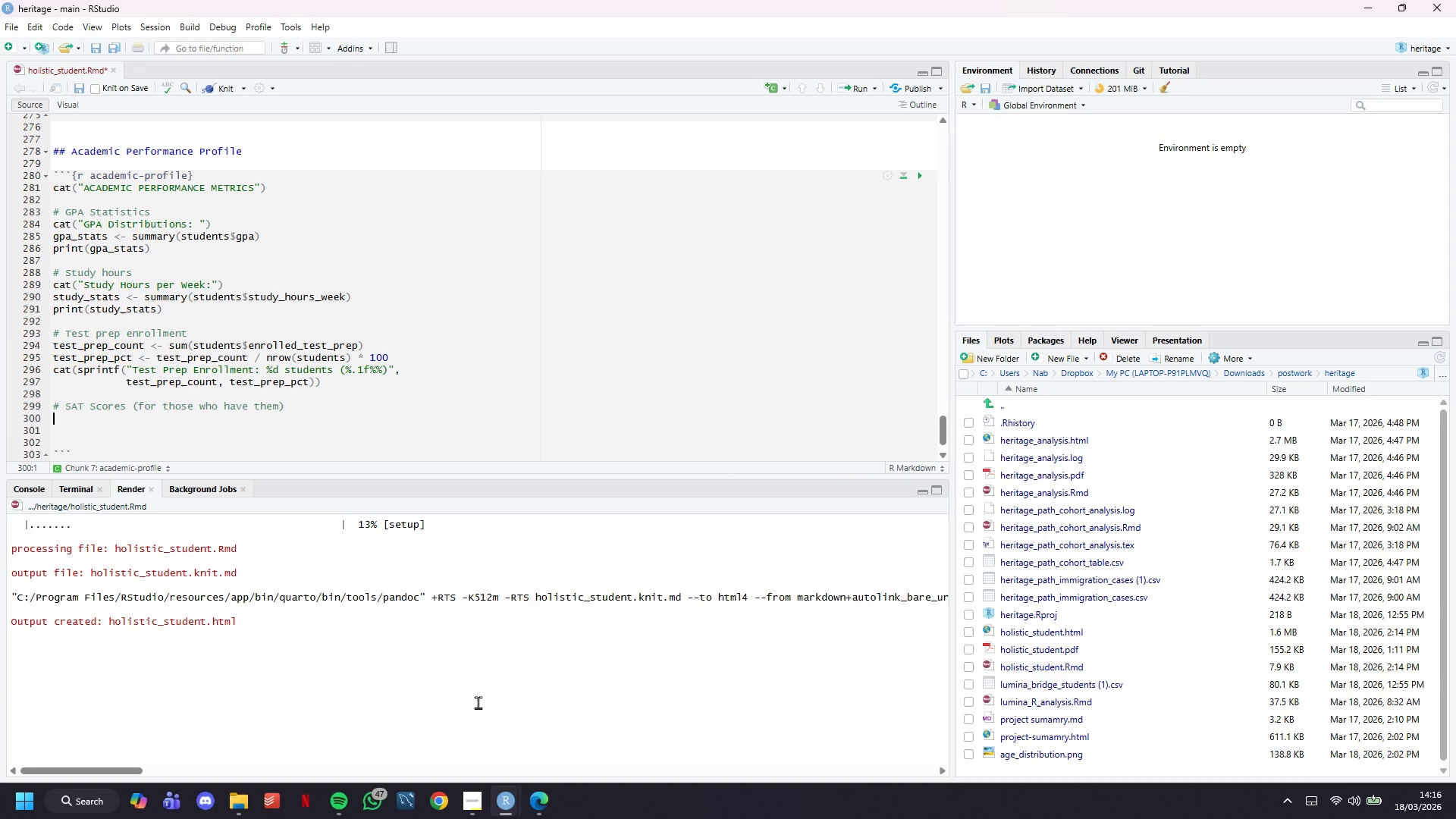 
key(ArrowUp)
 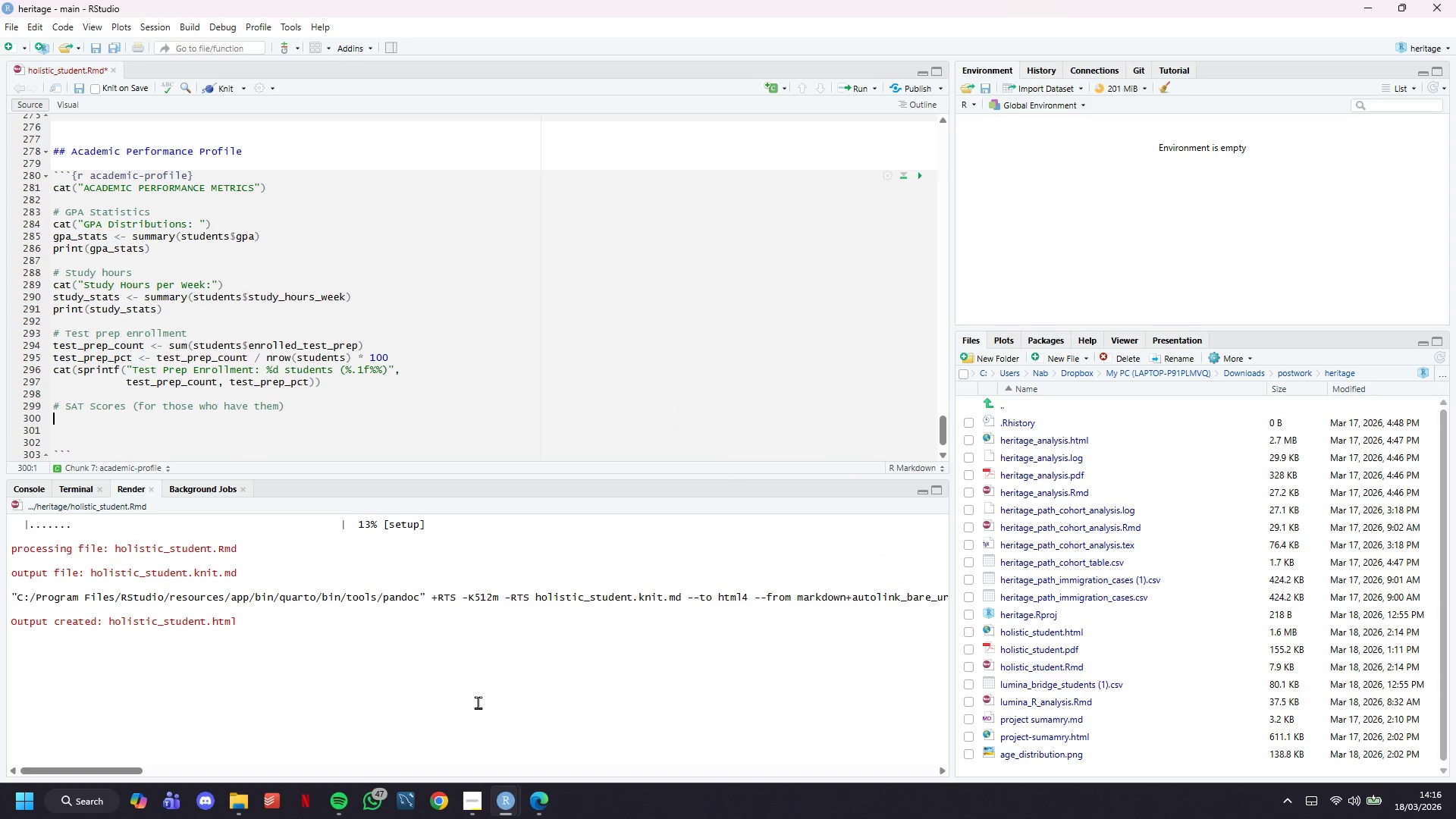 
type(if (sum(!is.na(students$sat_score)
 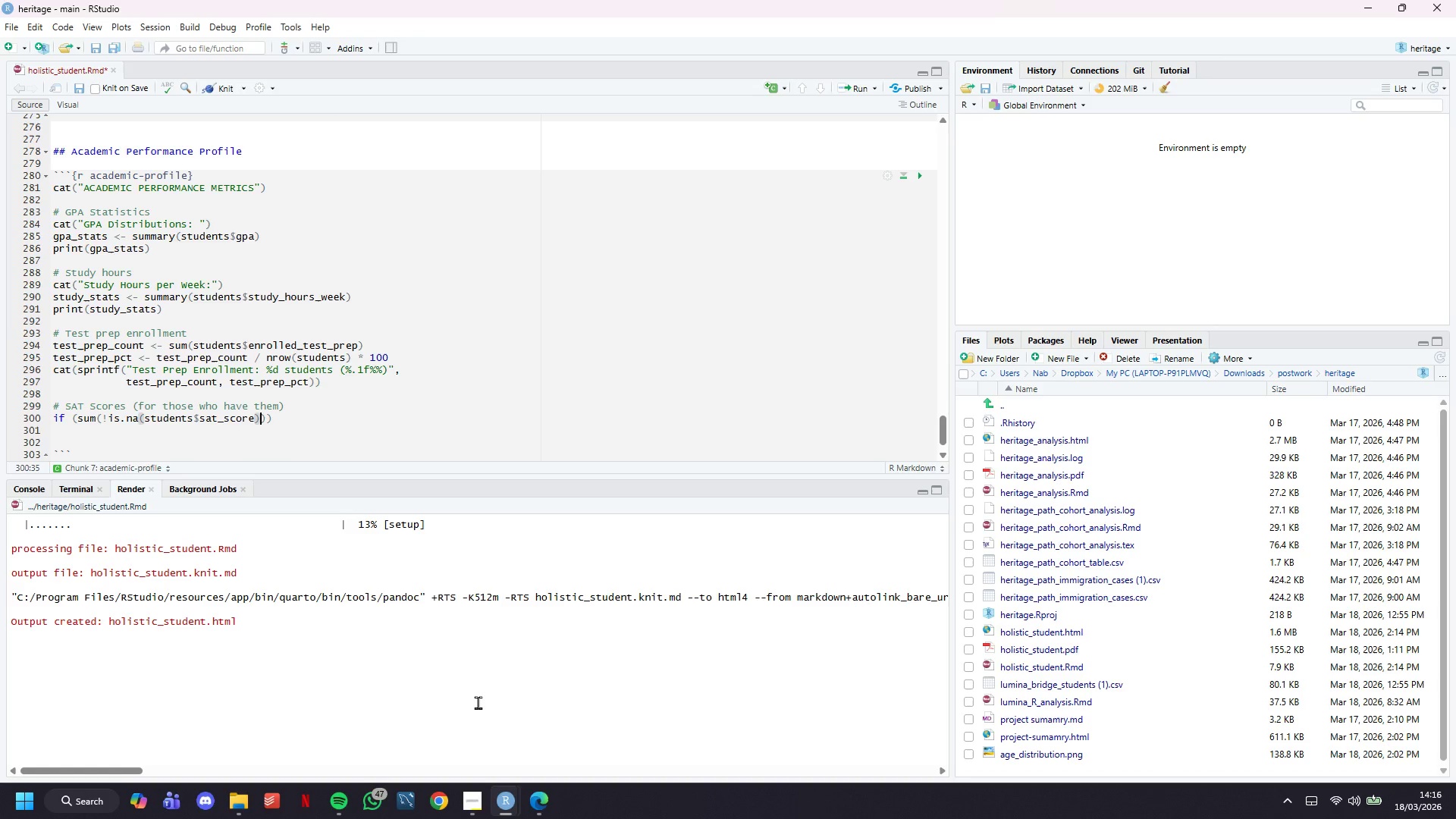 
 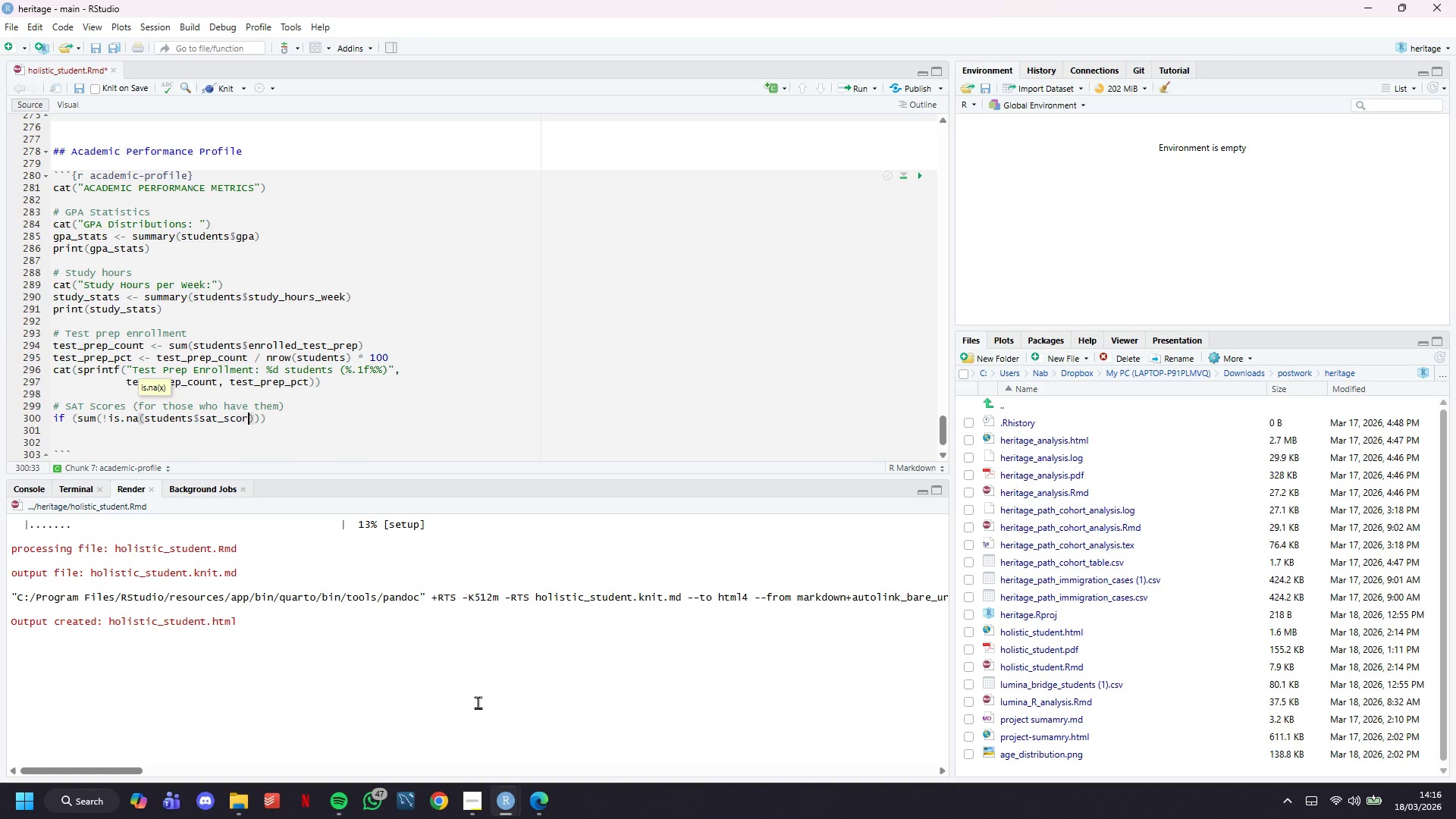 
key(ArrowRight)
 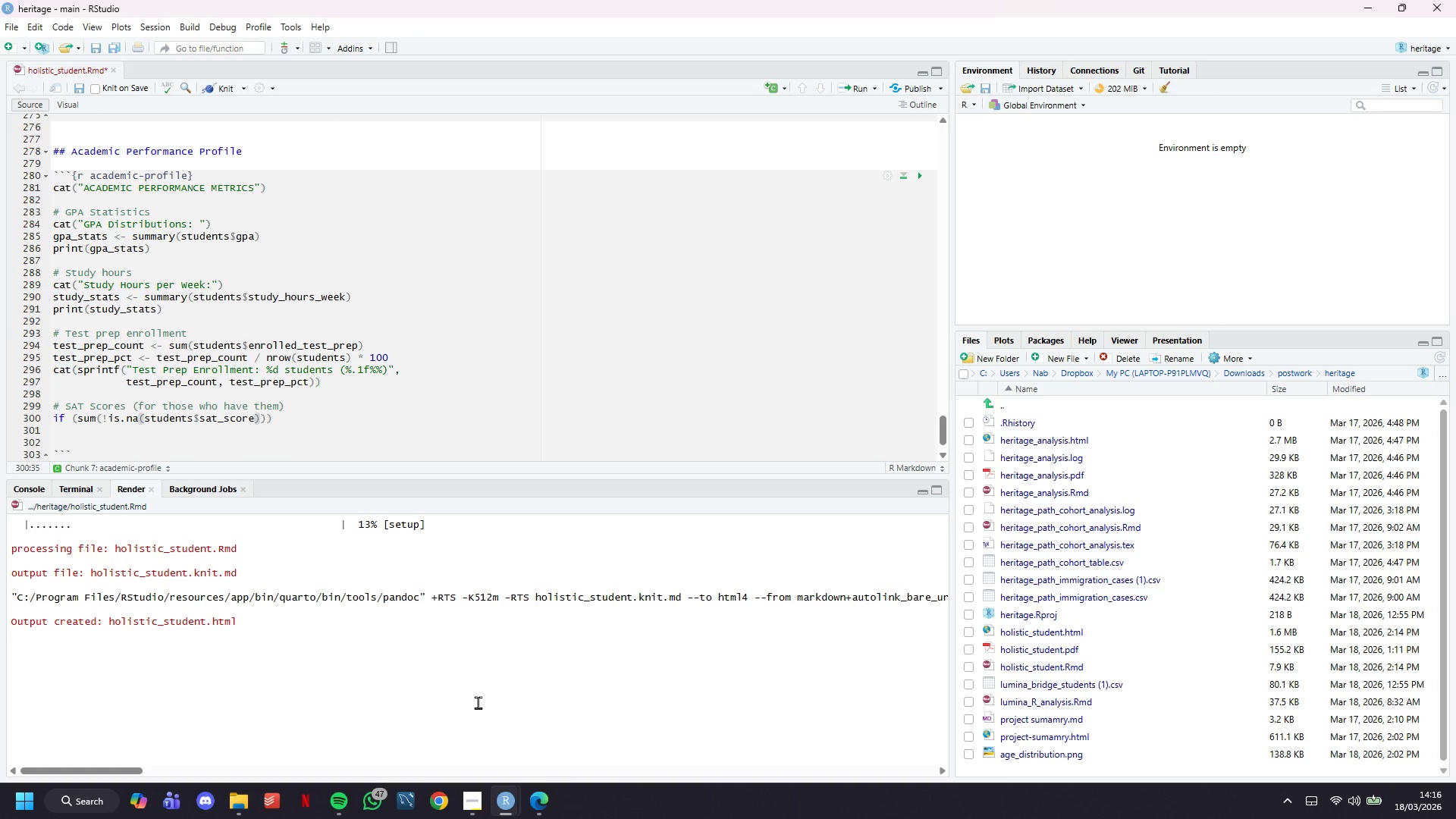 
key(ArrowRight)
 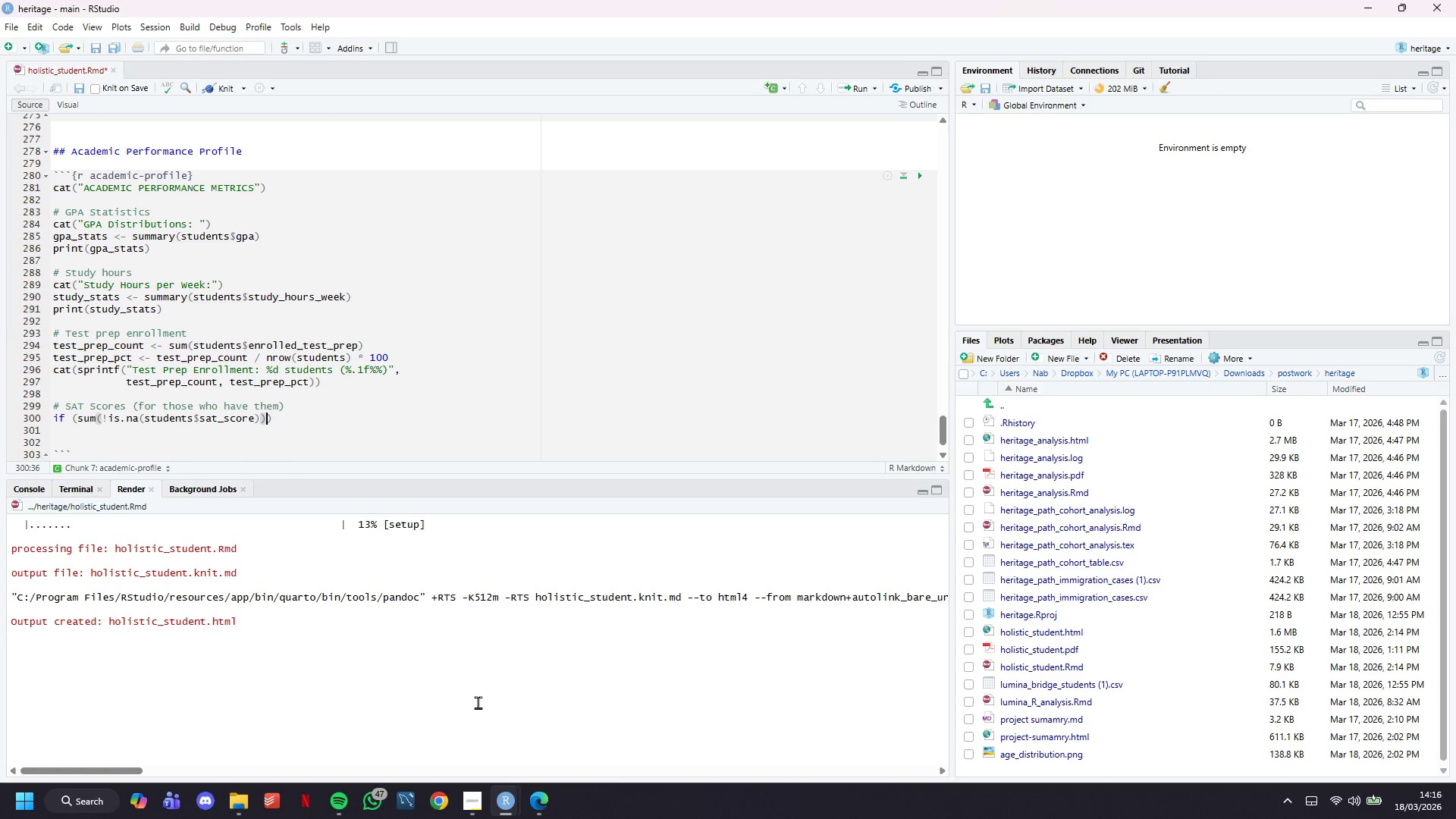 
key(Space)
 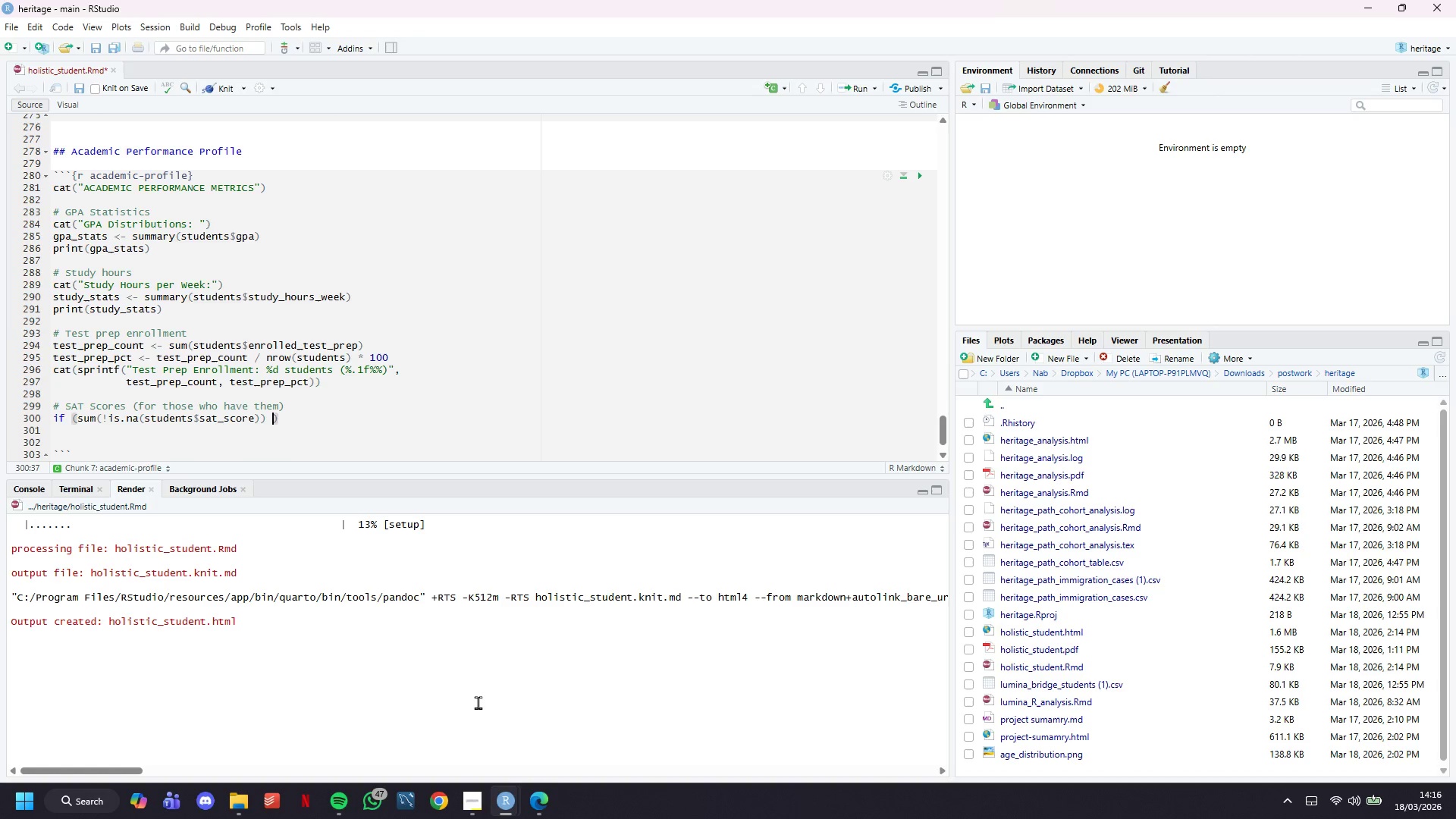 
key(Shift+Period)
 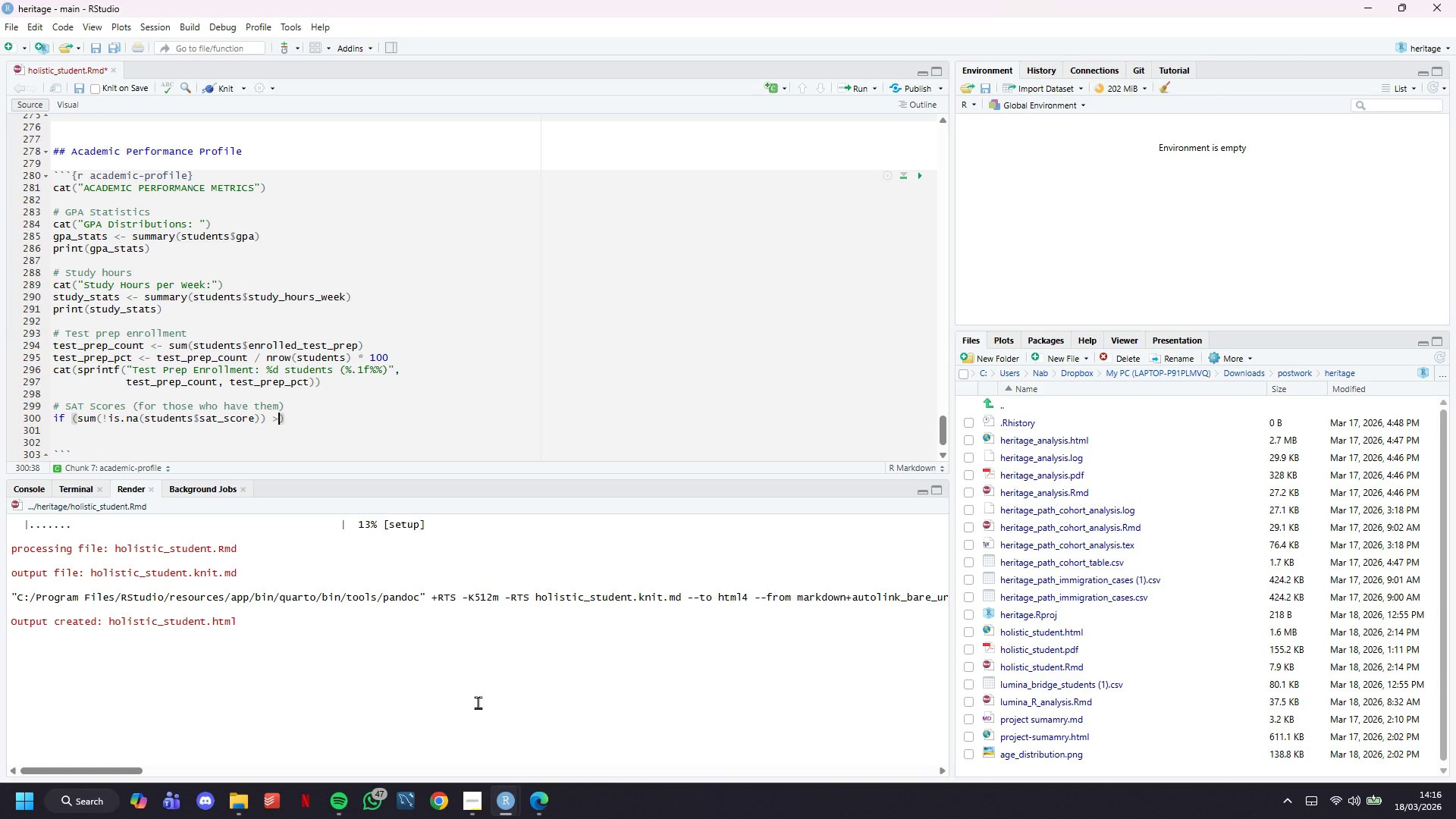 
key(Space)
 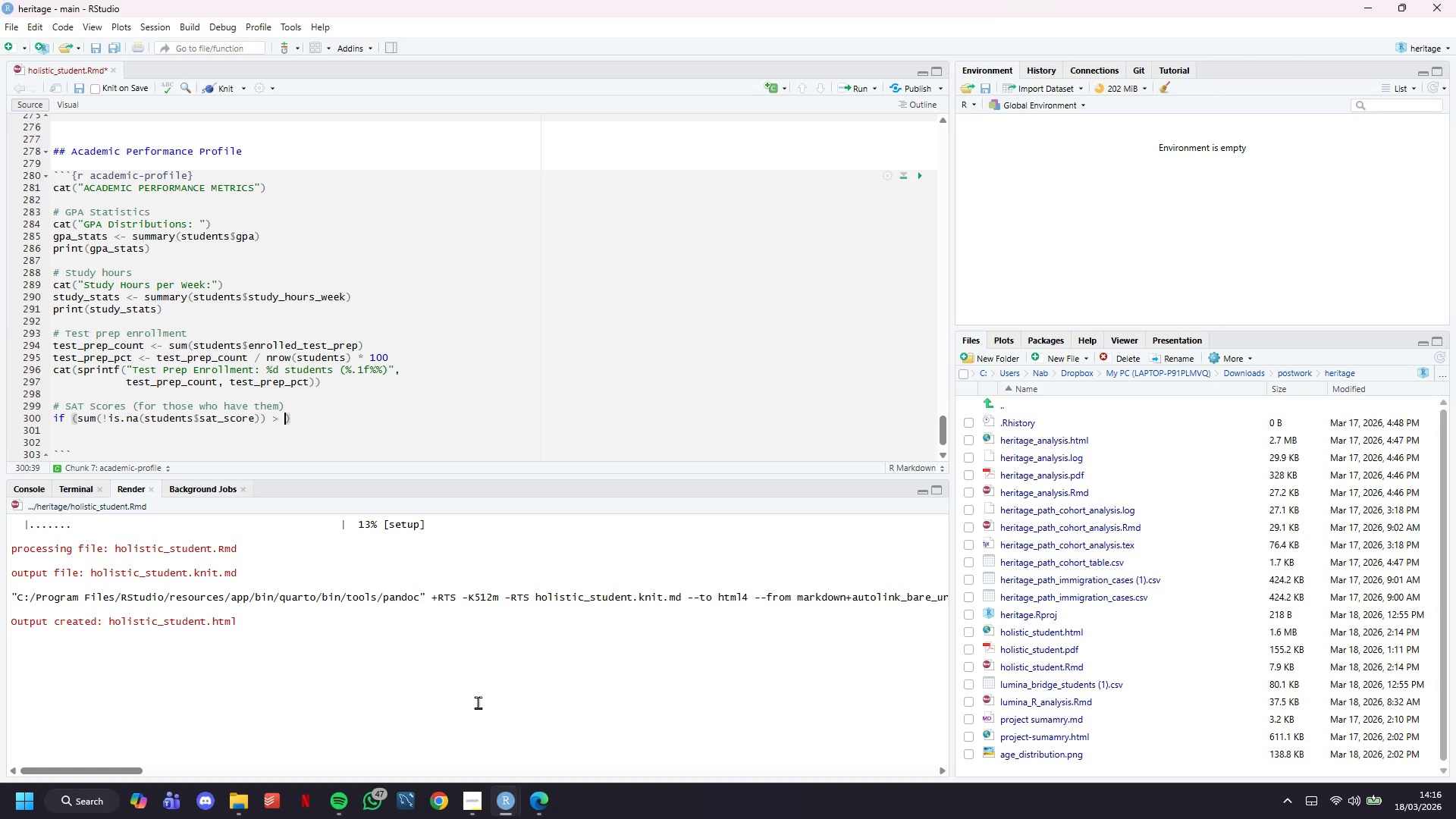 
key(0)
 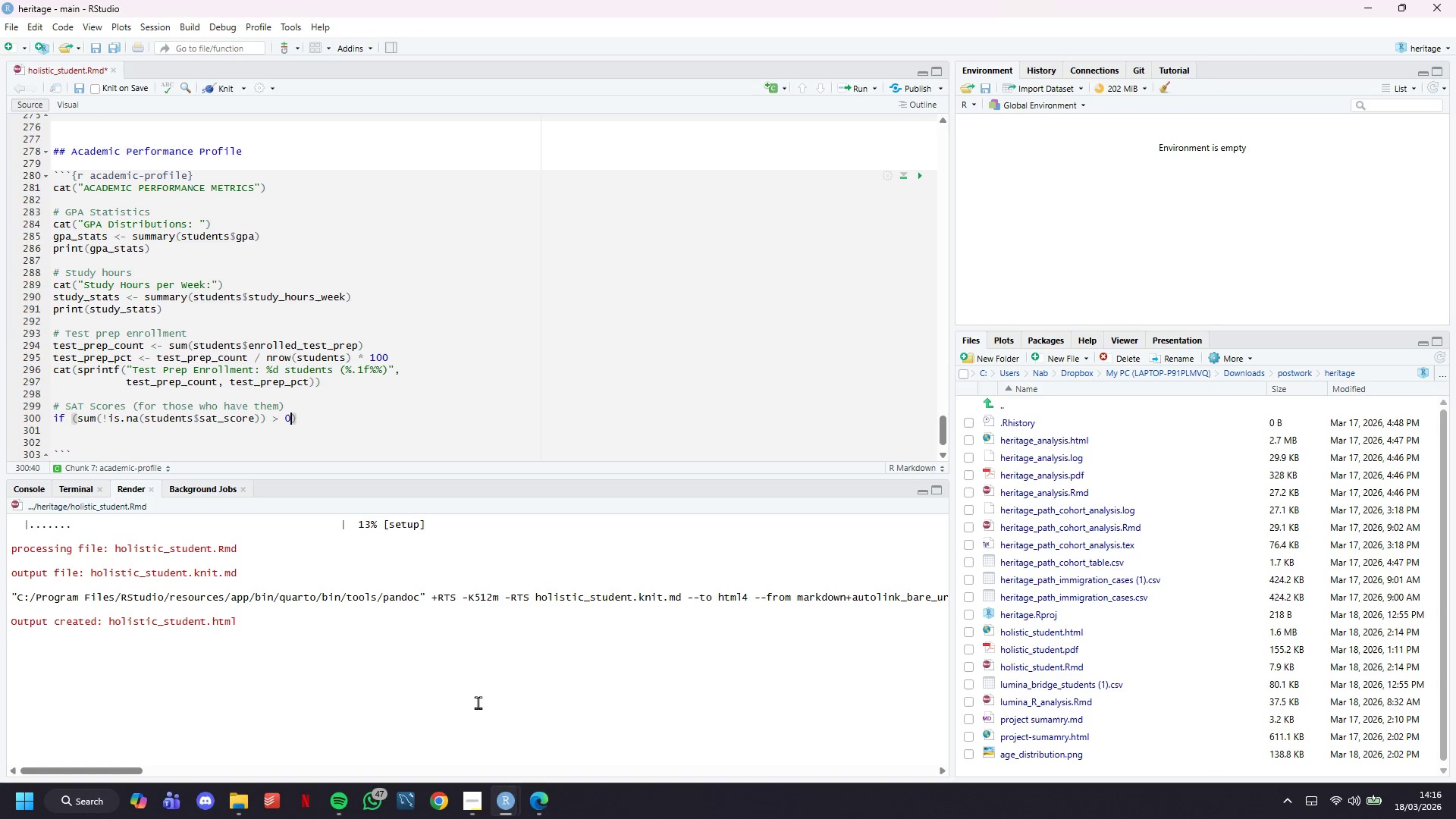 
key(ArrowRight)
 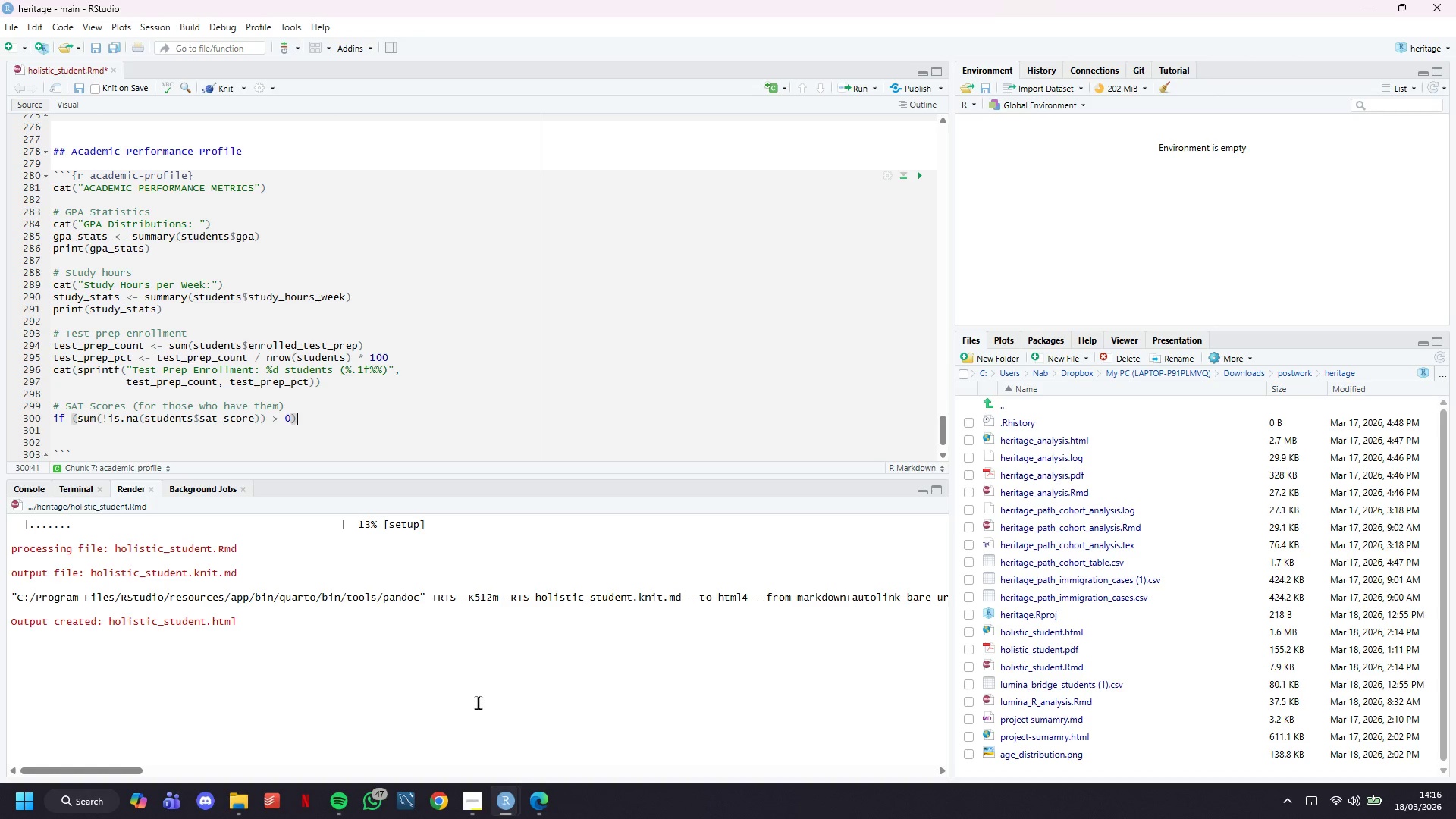 
key(Space)
 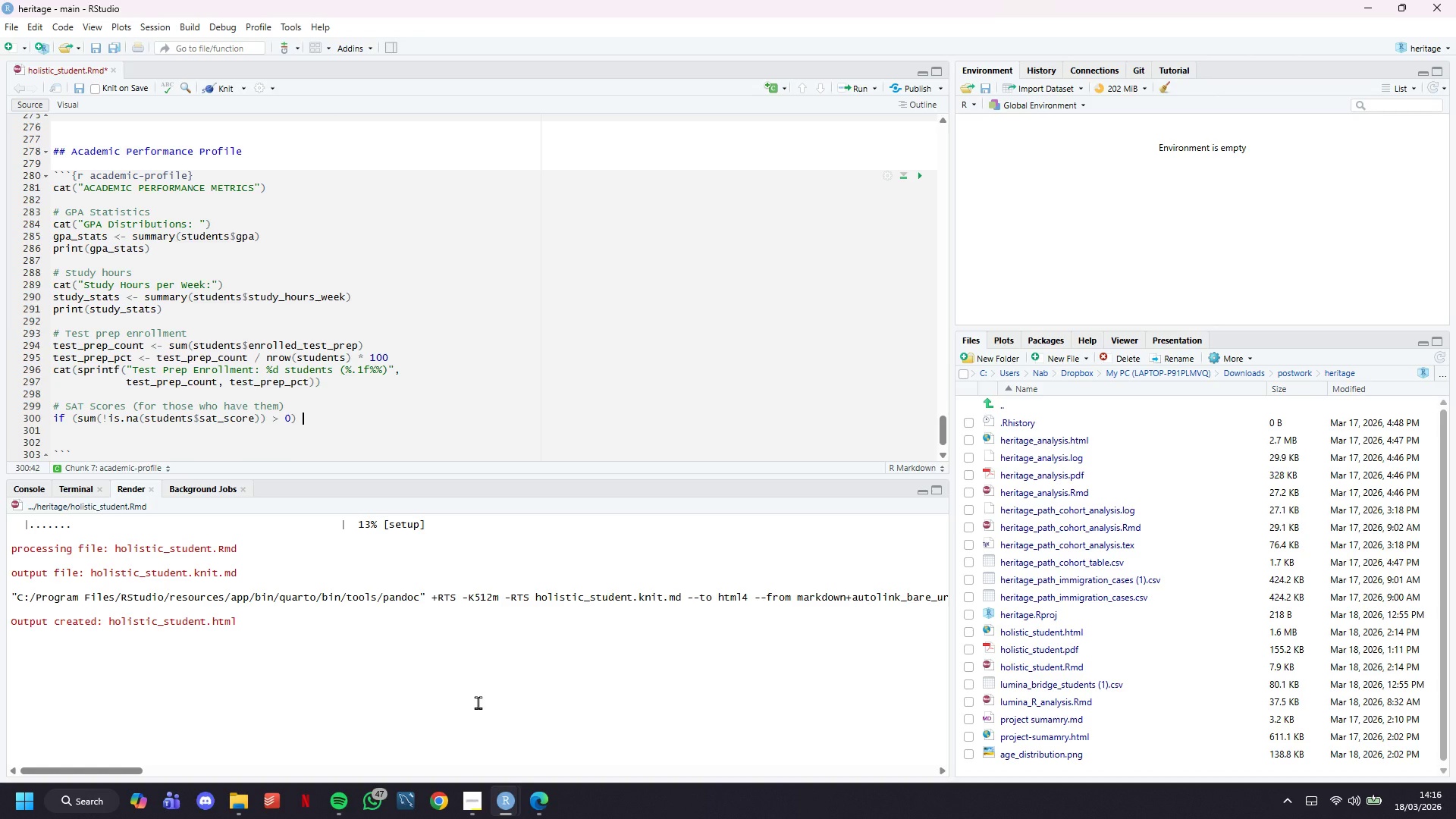 
key(Shift+BracketLeft)
 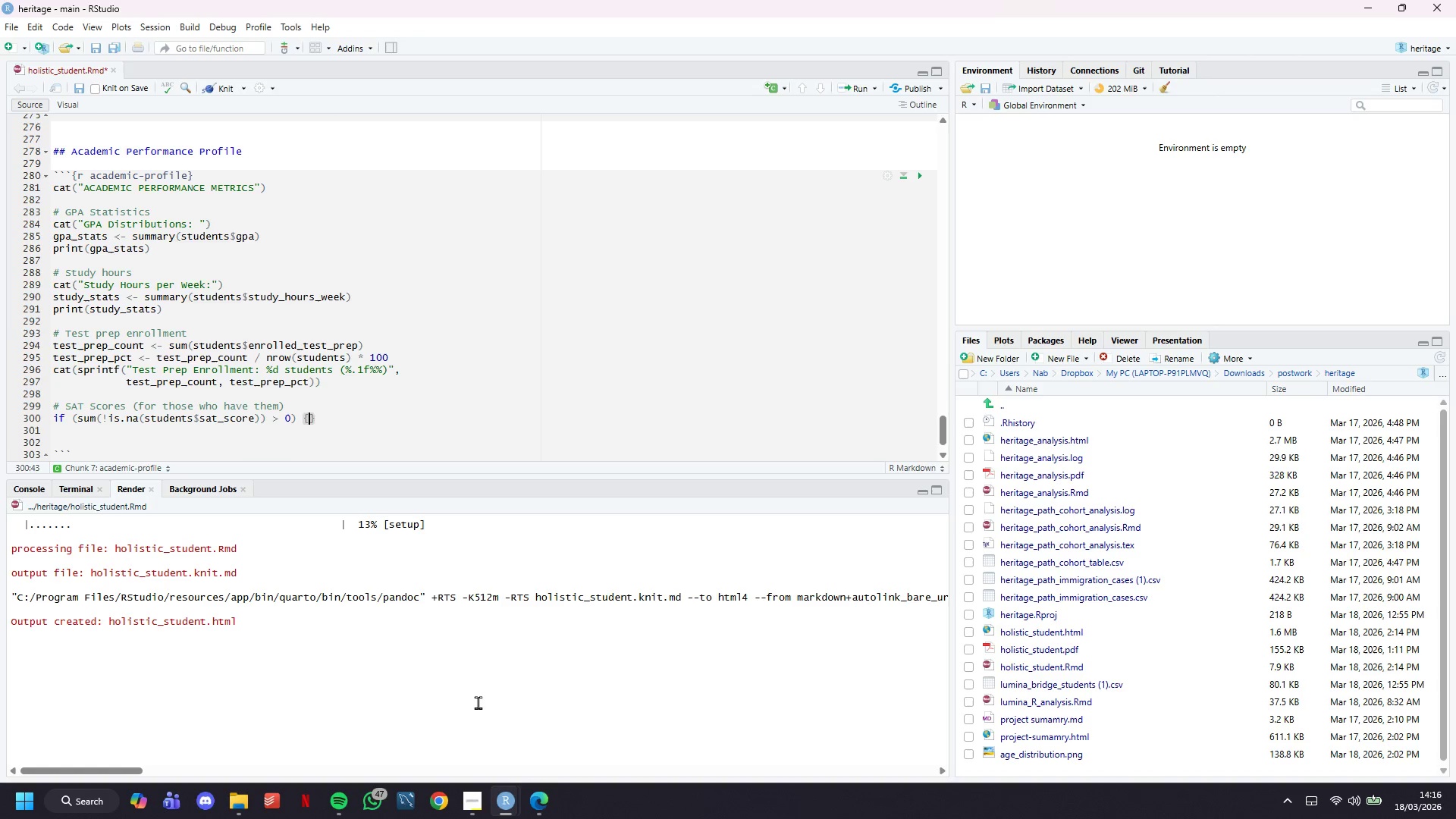 
key(Enter)
 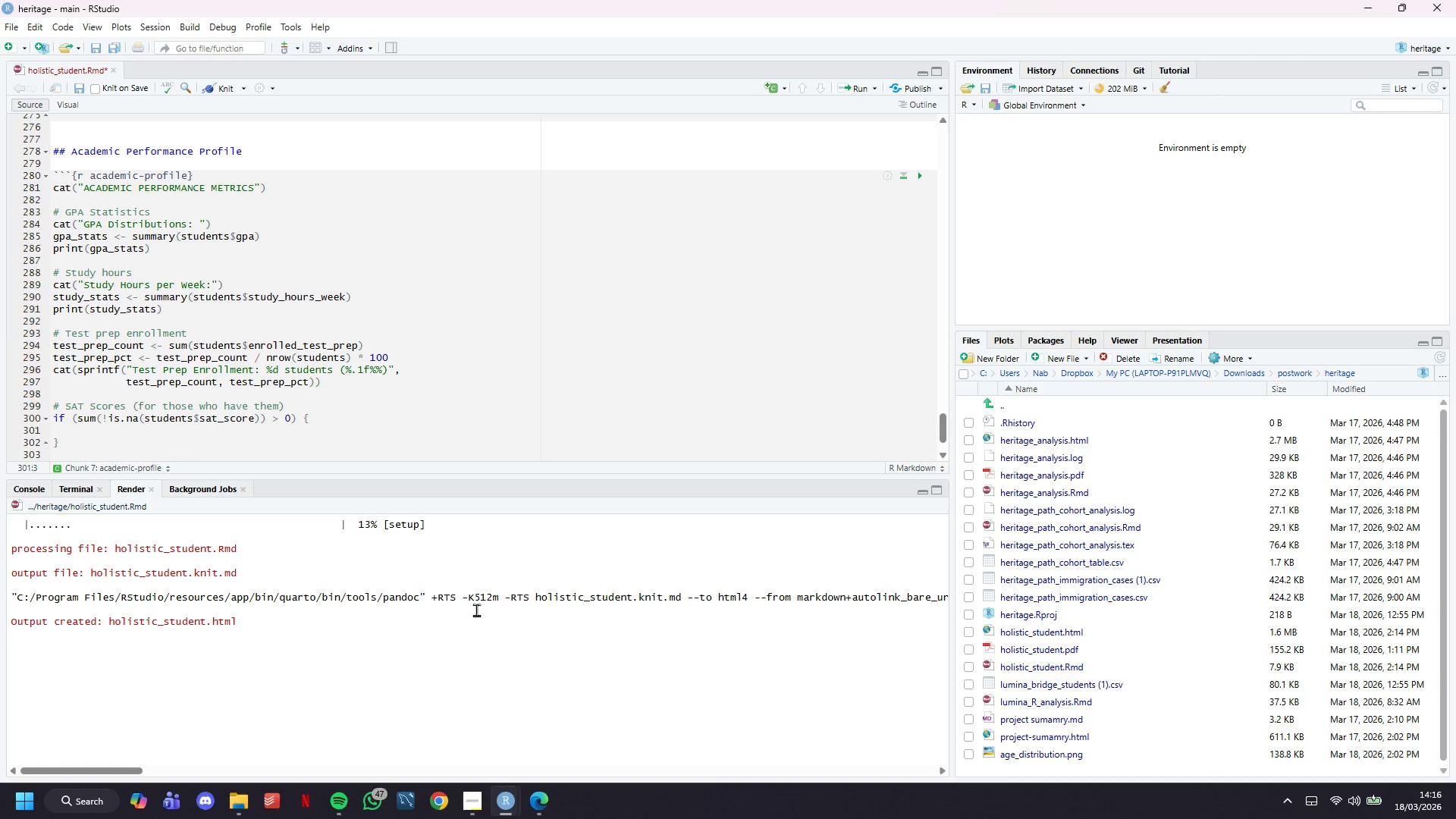 
scroll: coordinate [484, 546], scroll_direction: down, amount: 4.0
 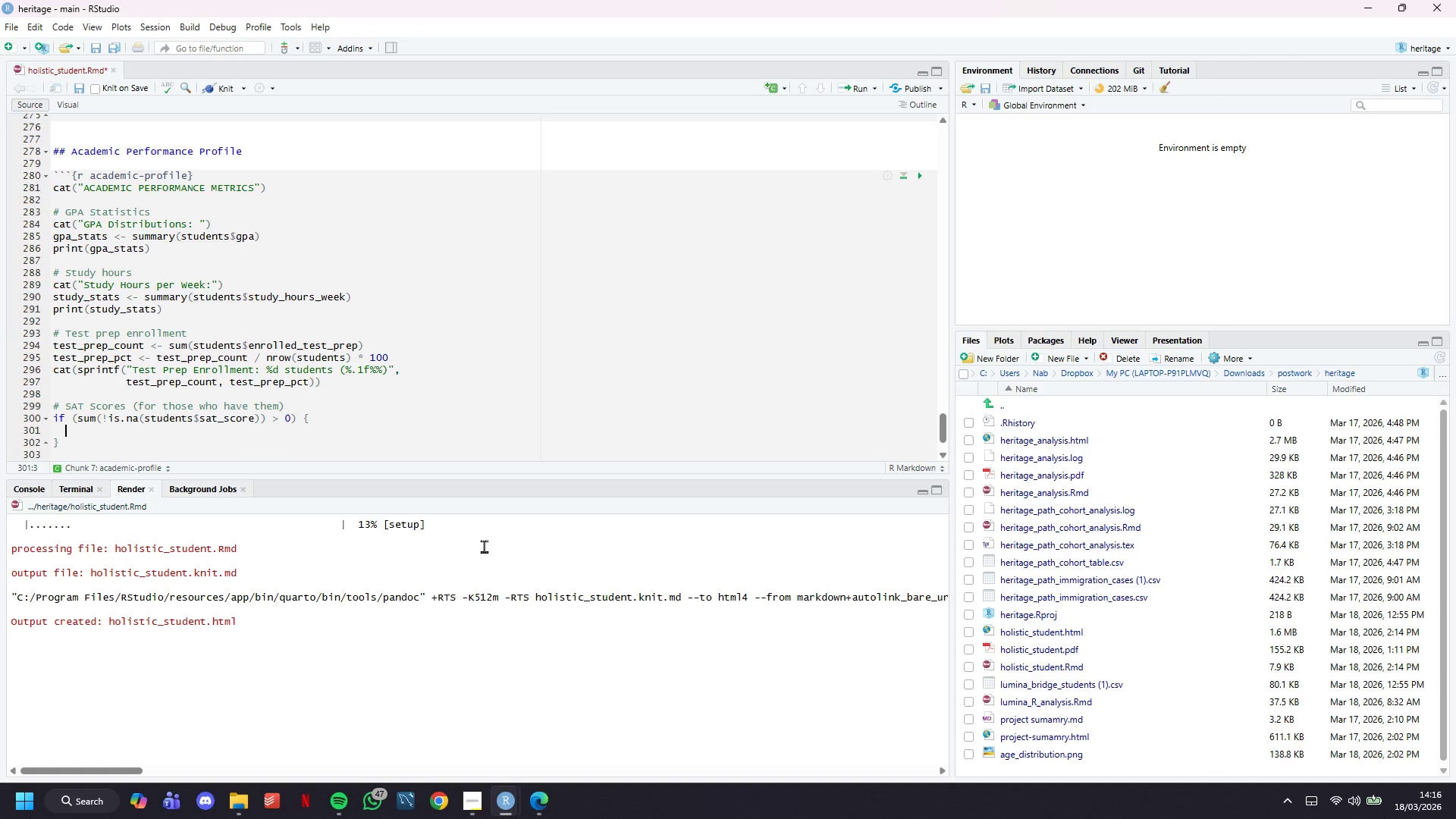 
type(cat("SAT Scores (available students only)
 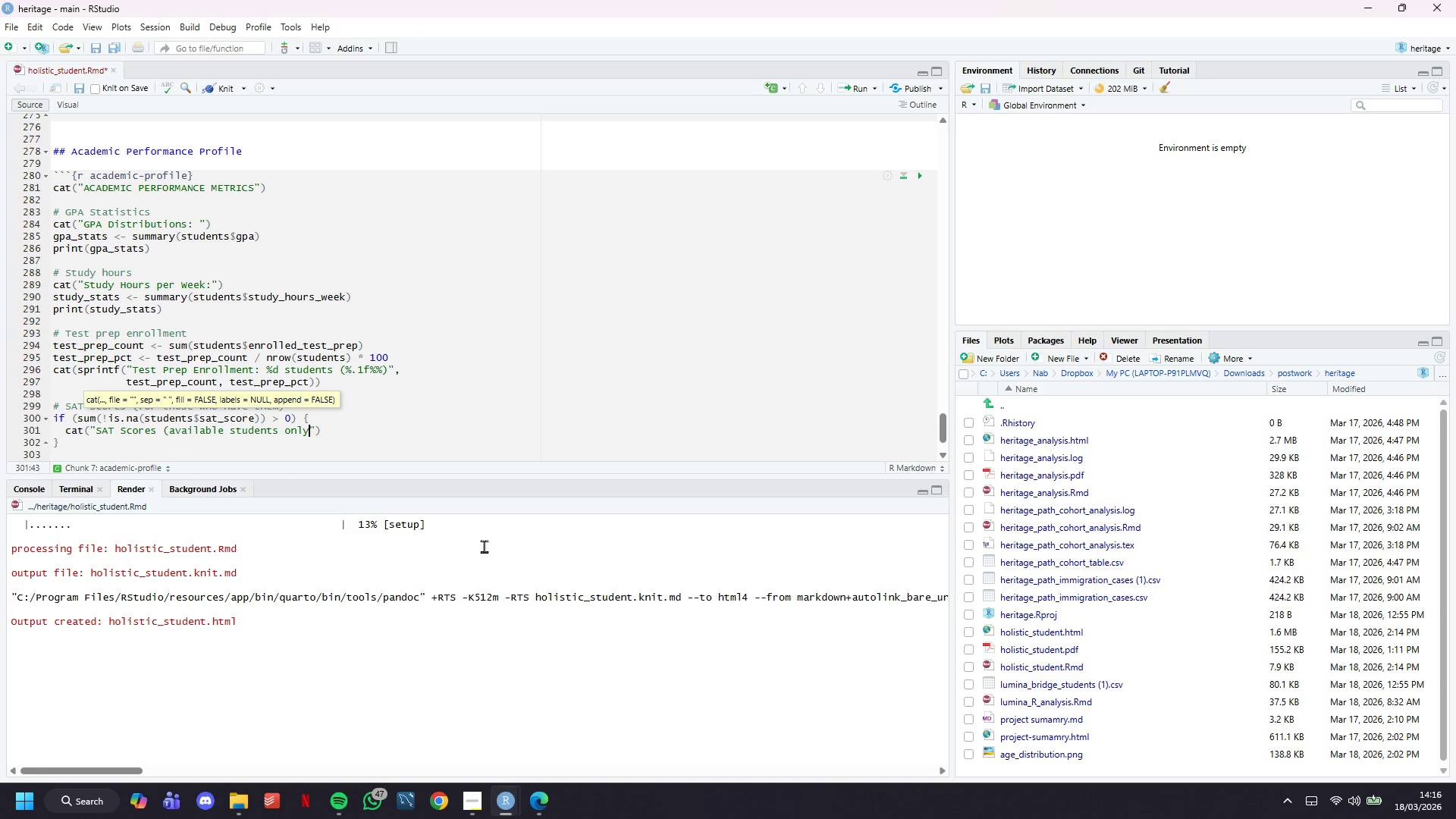 
wait(54.69)
 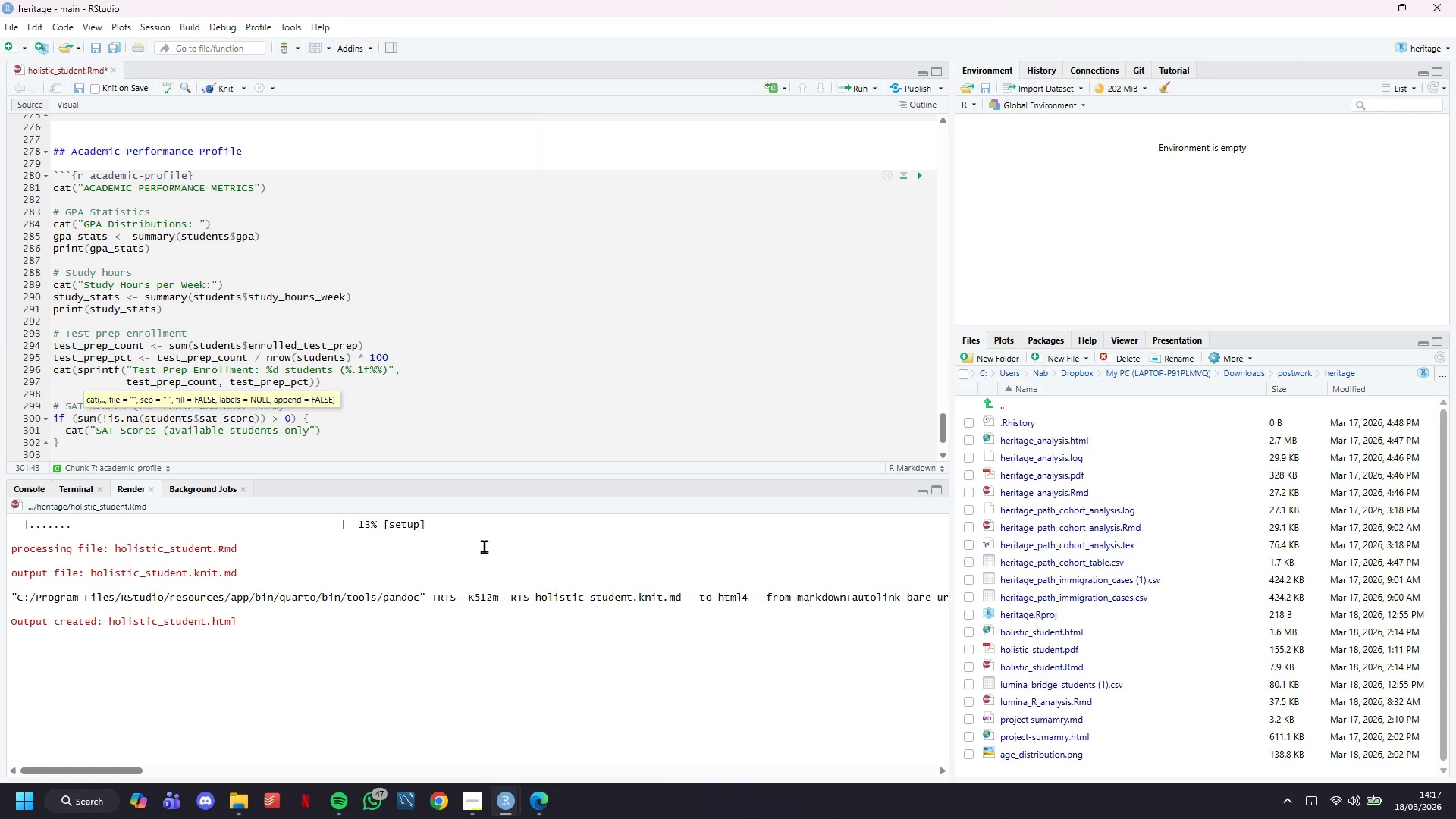 
key(ArrowRight)
 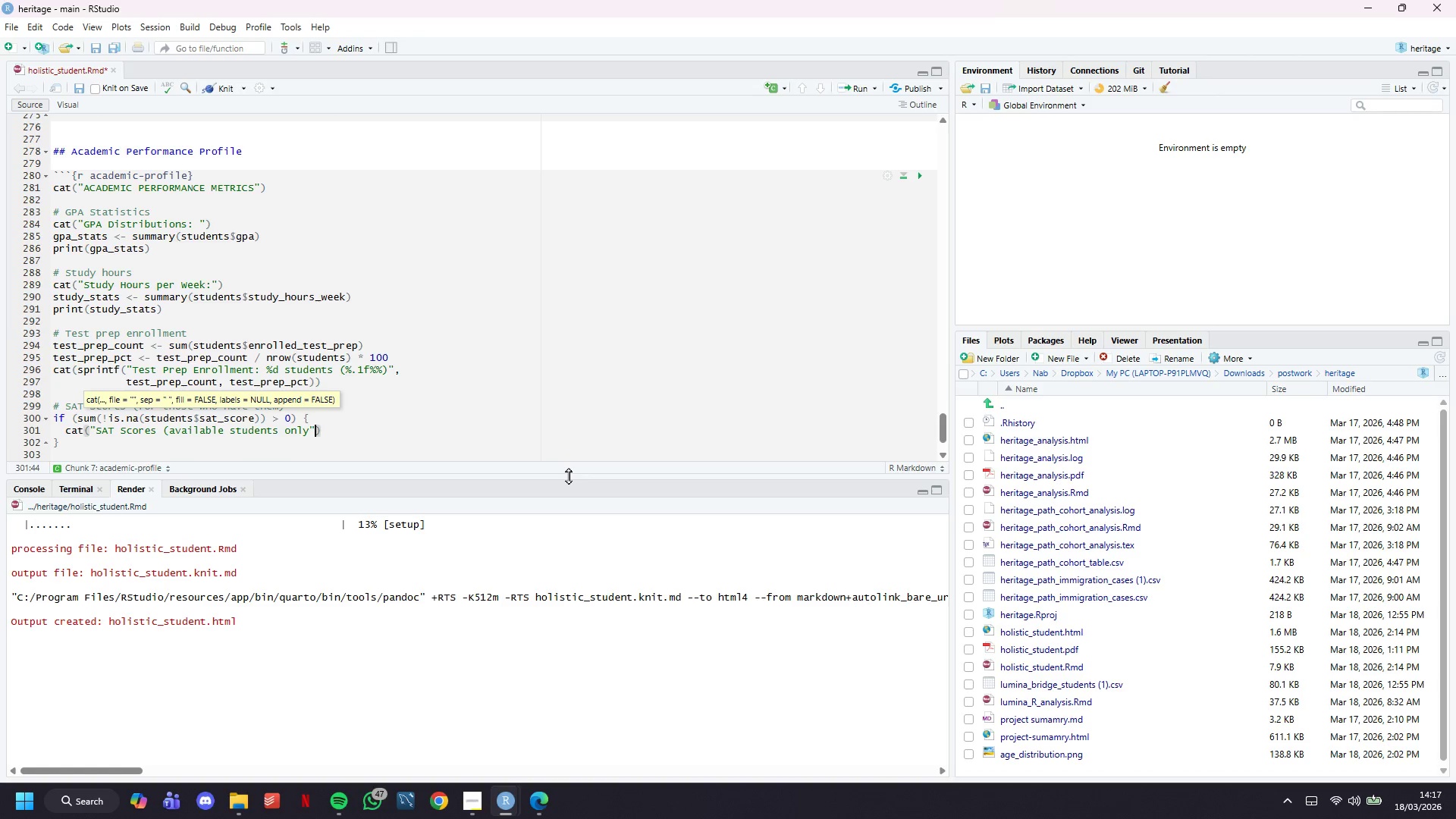 
key(ArrowRight)
 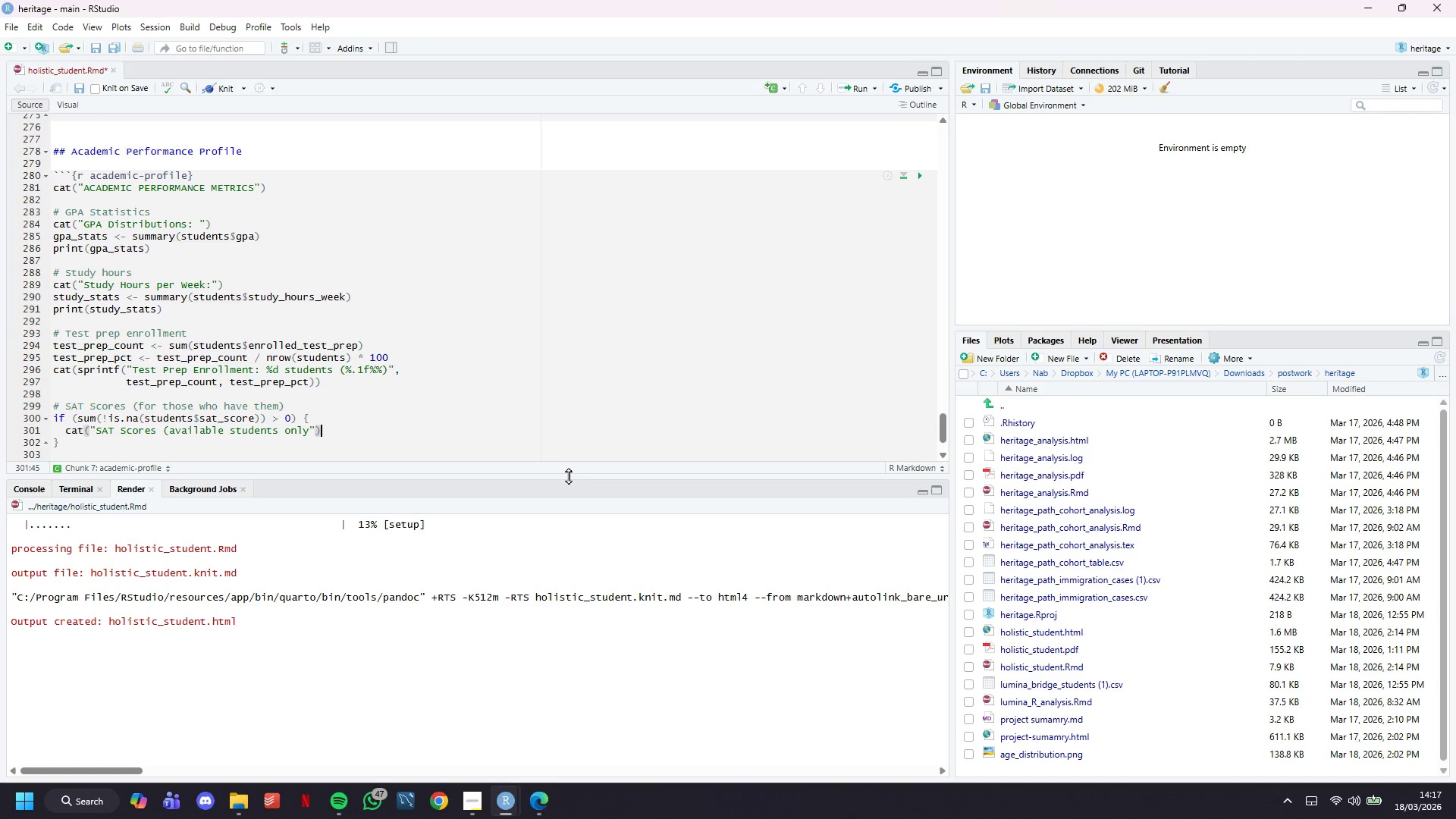 
key(Enter)
 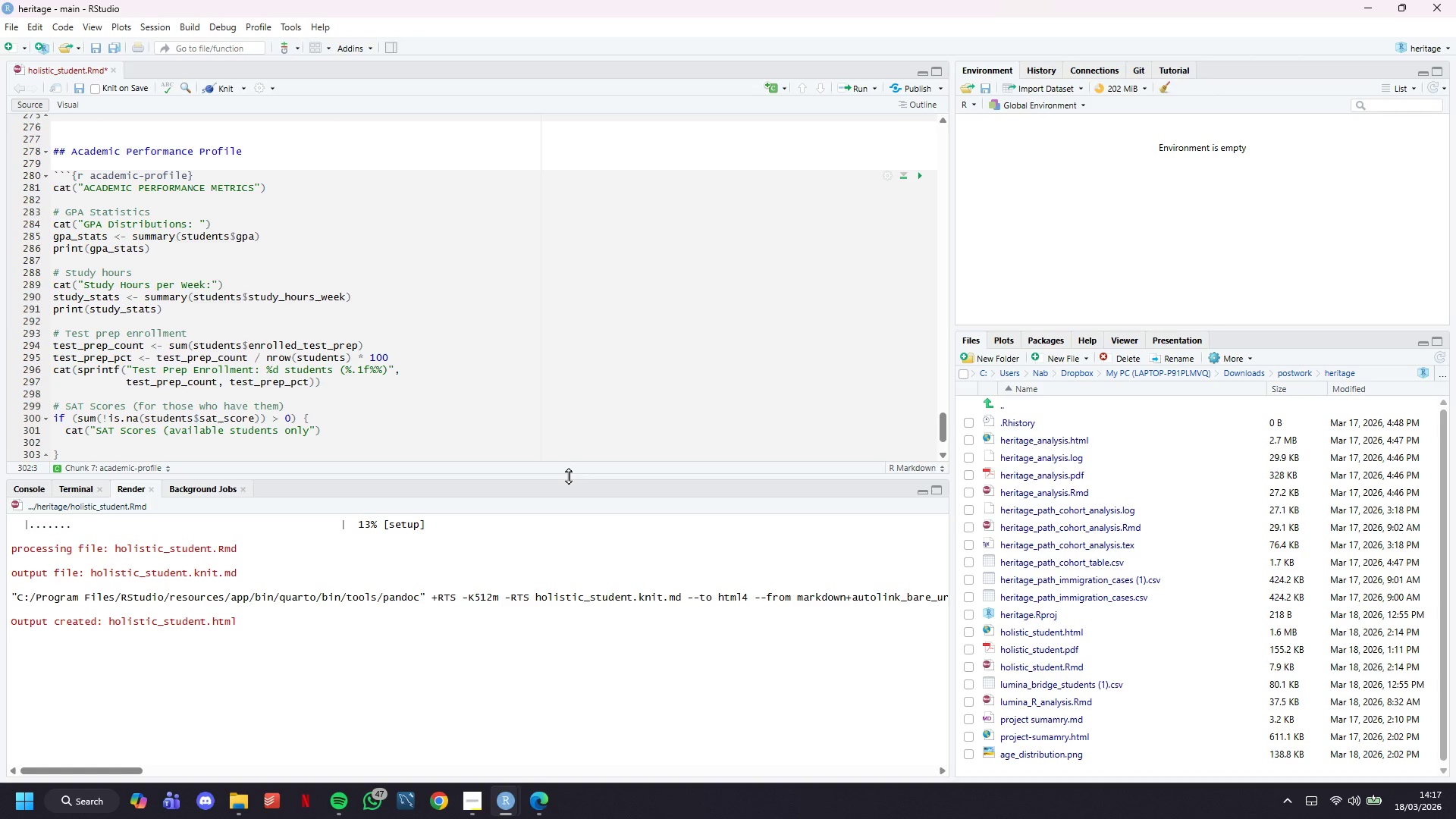 
type(sat_stats)
 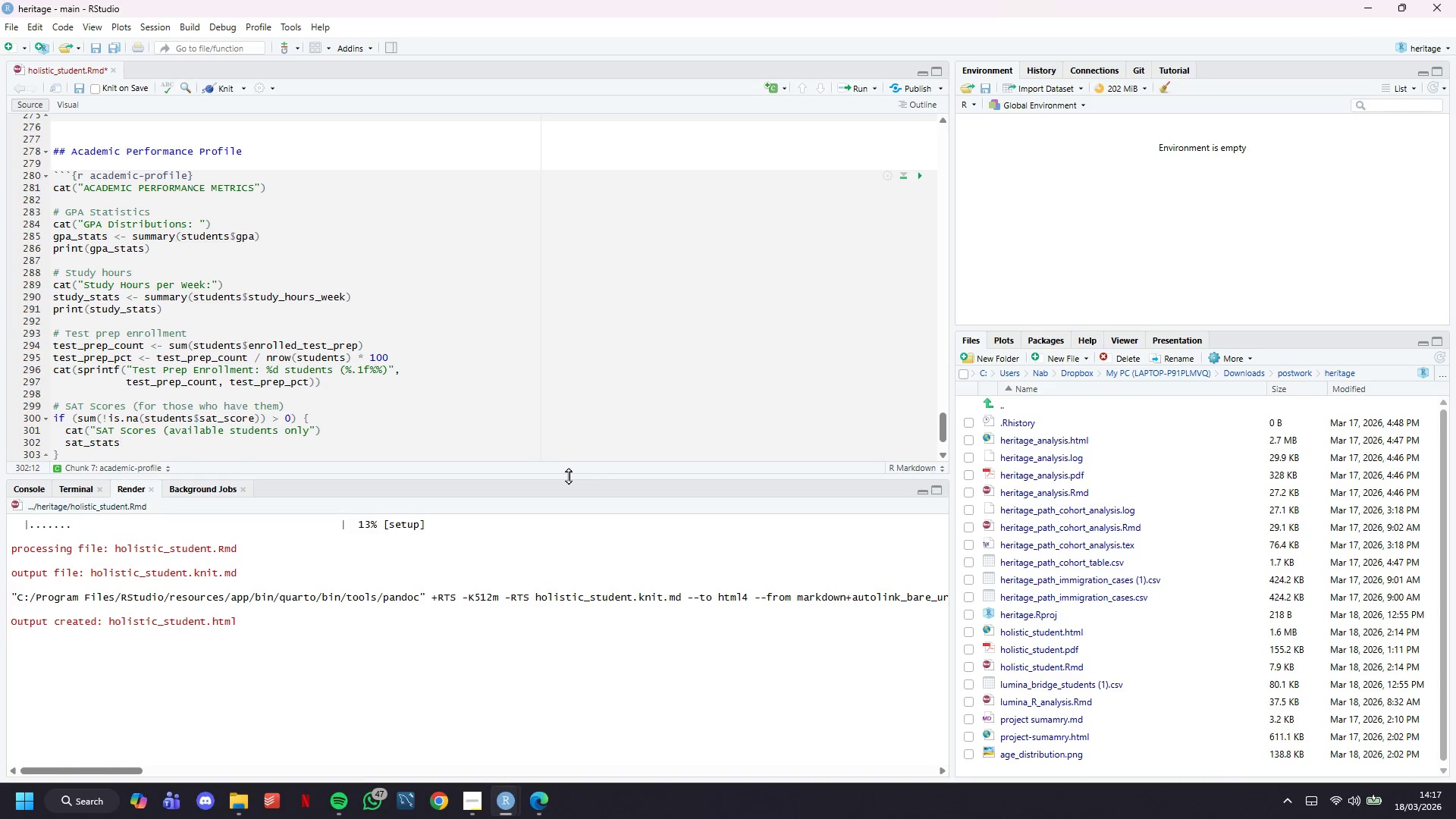 
wait(64.08)
 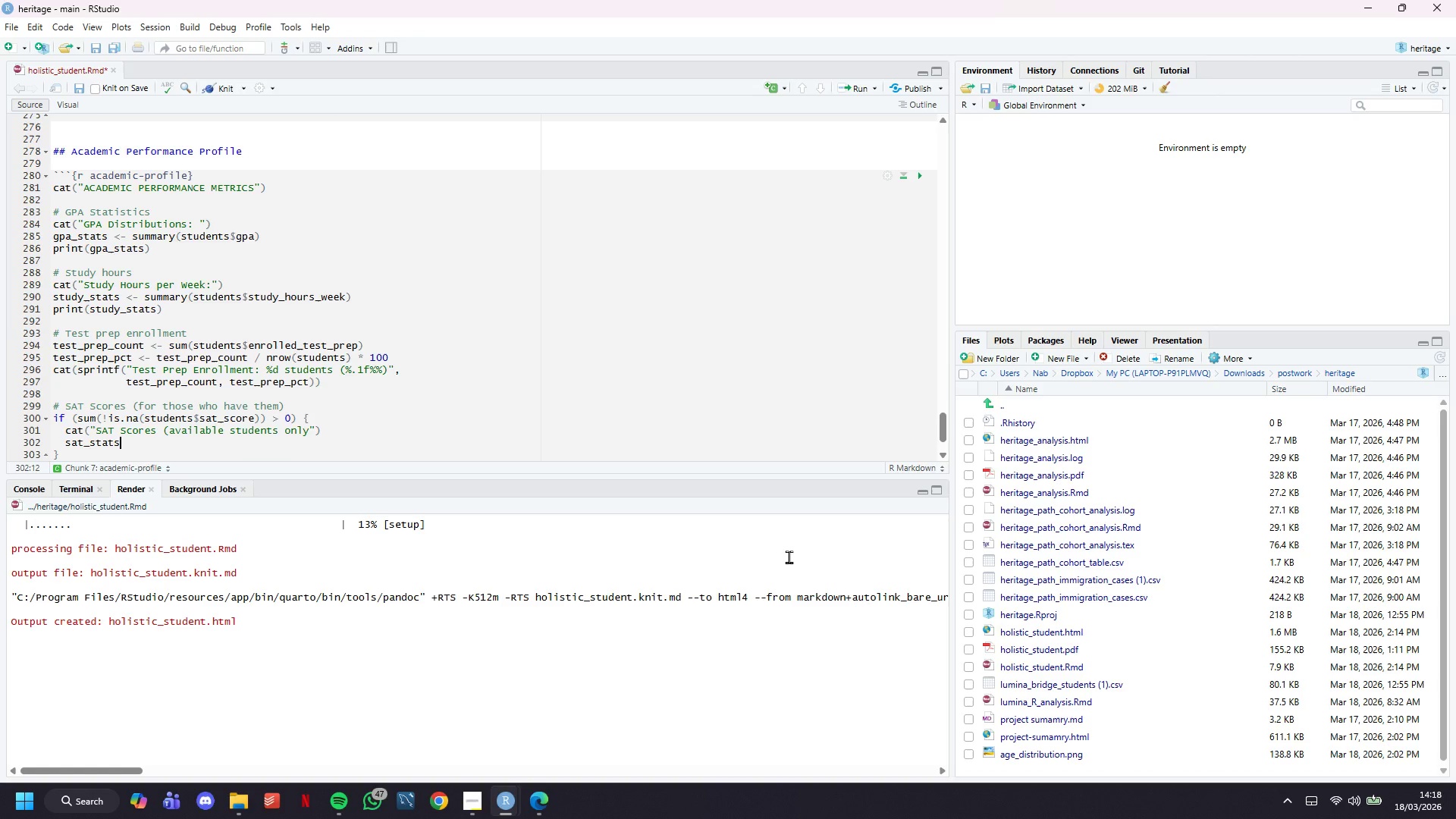 
scroll: coordinate [444, 405], scroll_direction: down, amount: 4.0
 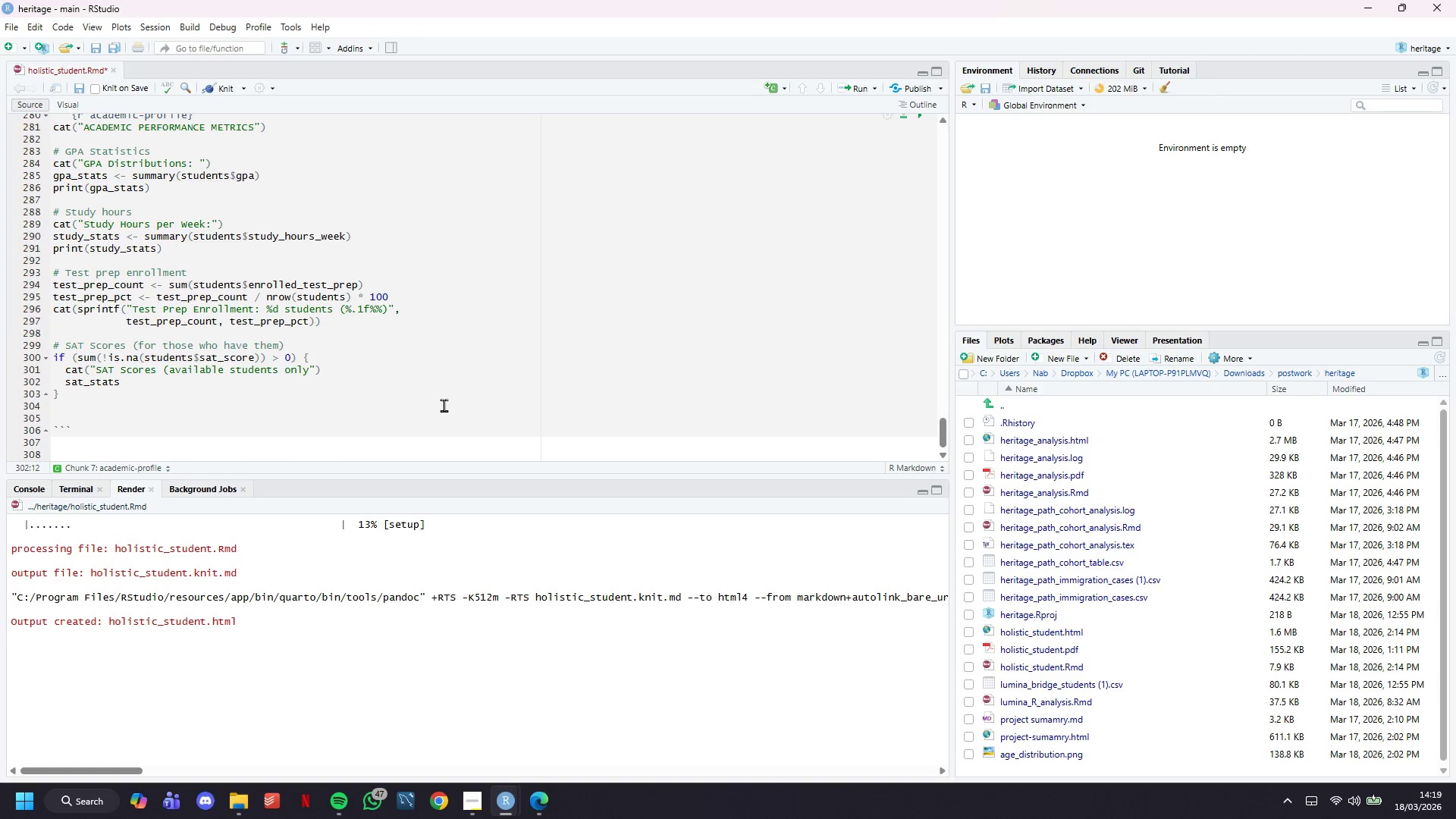 
wait(21.01)
 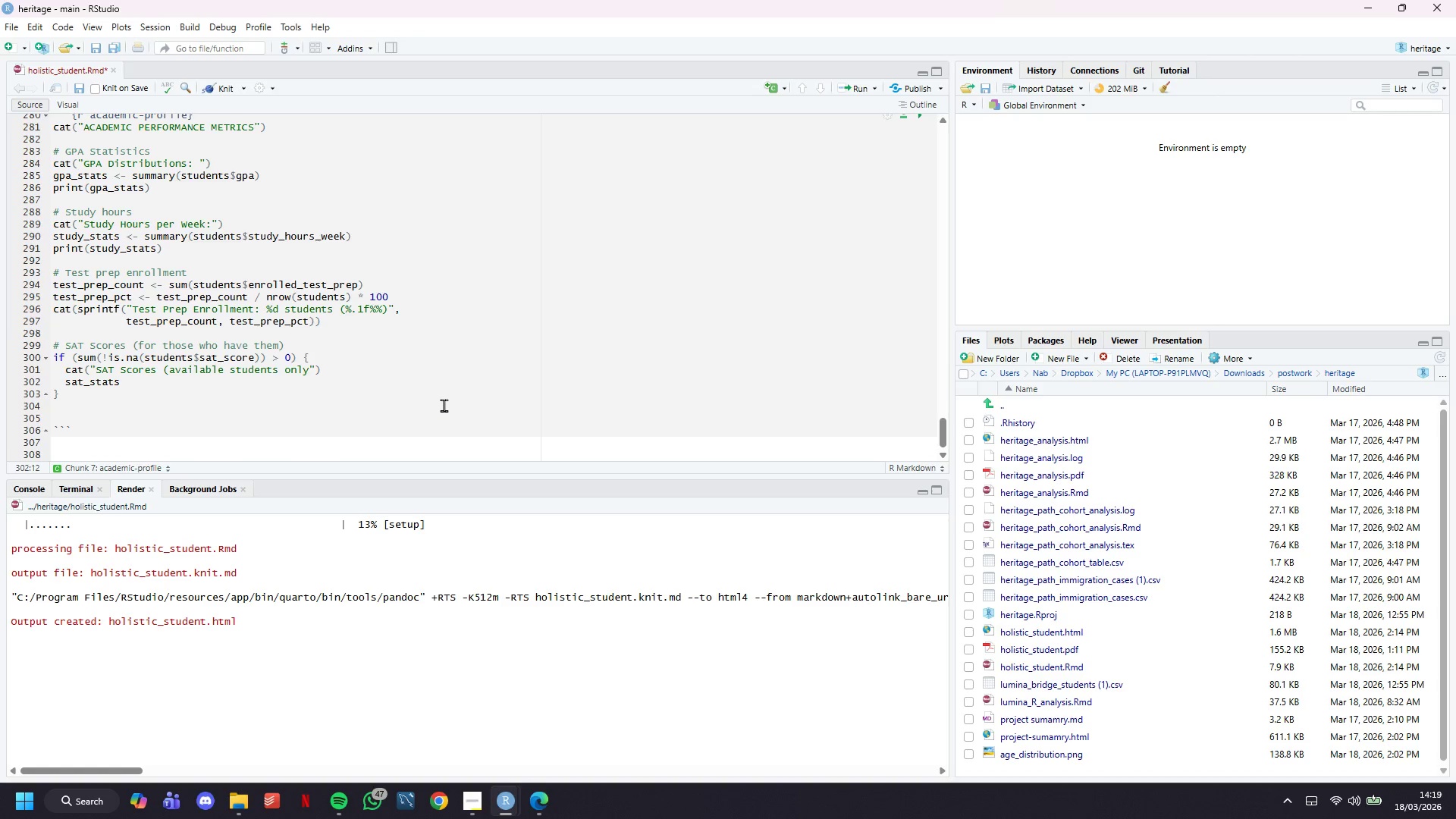 
scroll: coordinate [444, 405], scroll_direction: down, amount: 2.0
 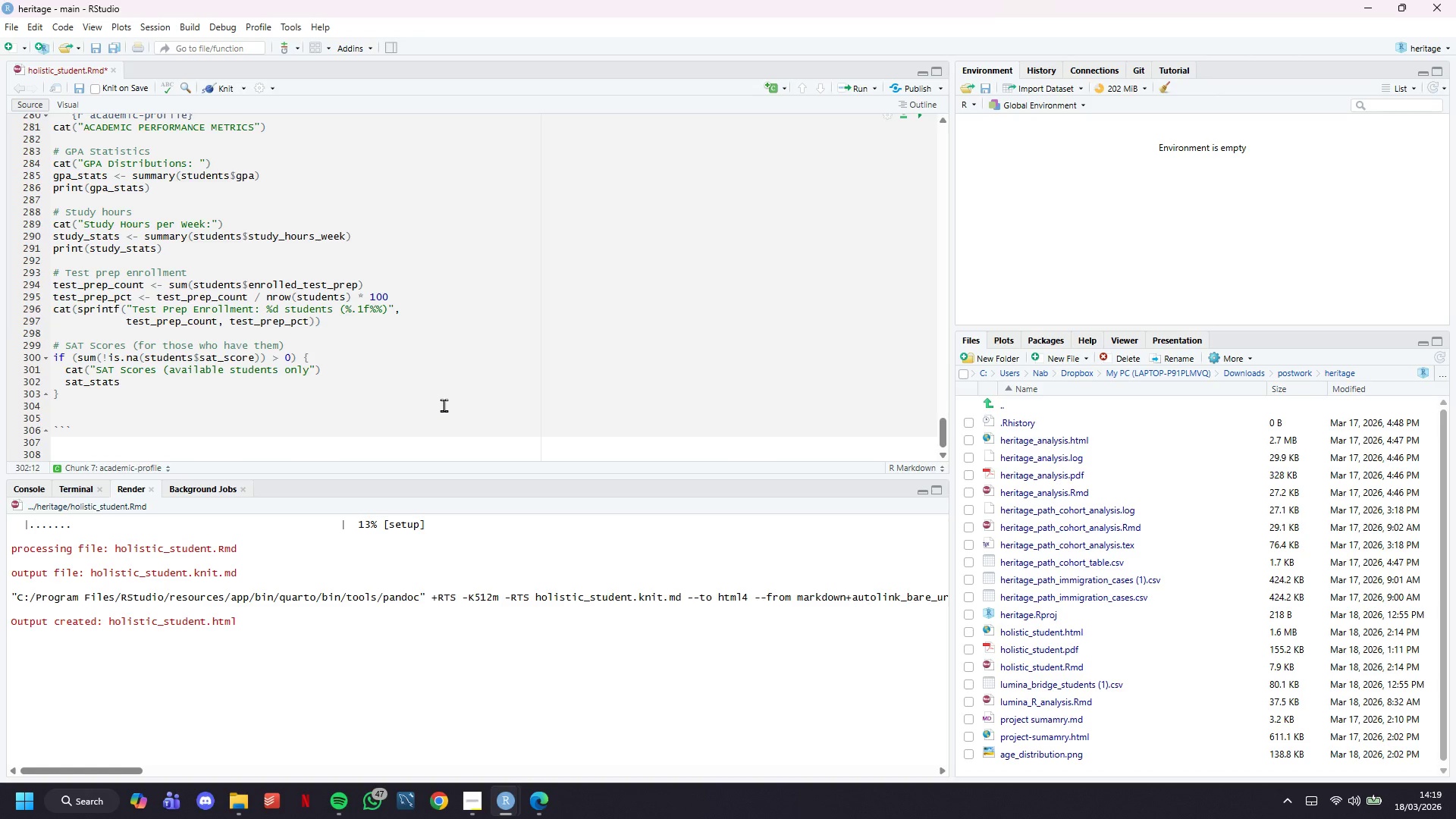 
wait(27.23)
 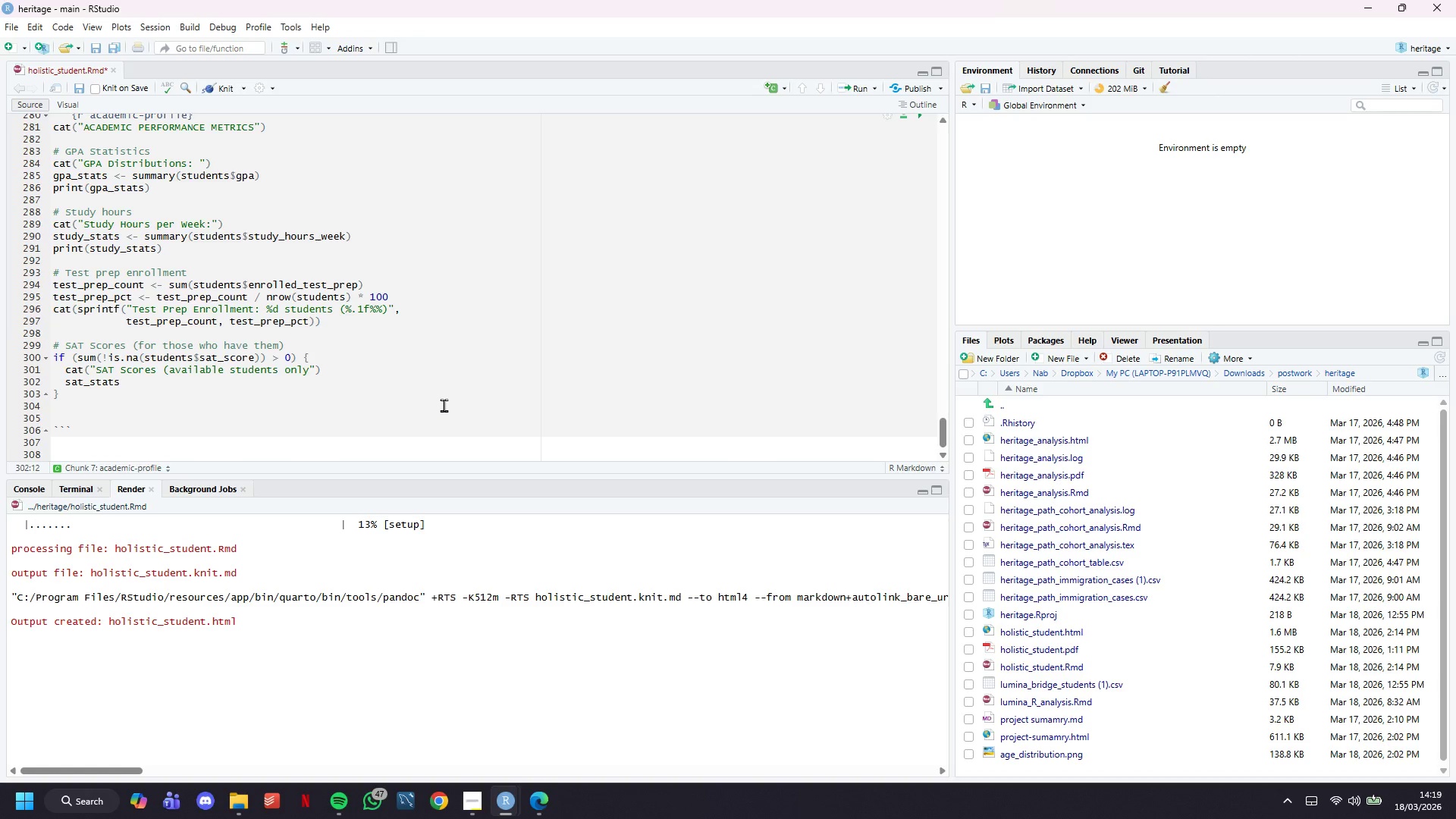 
type( <- si)
key(Backspace)
type(ummary)
 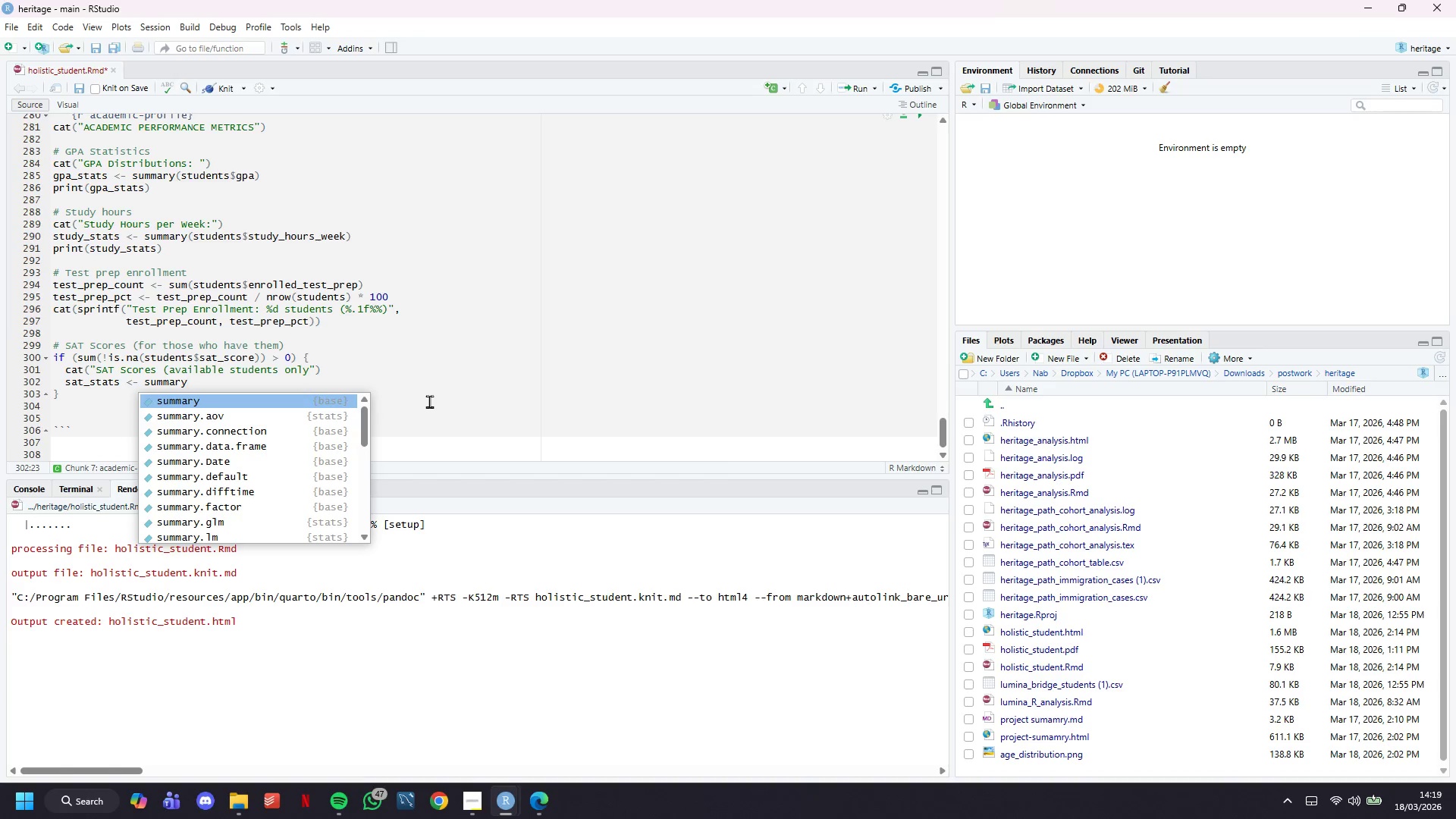 
wait(14.58)
 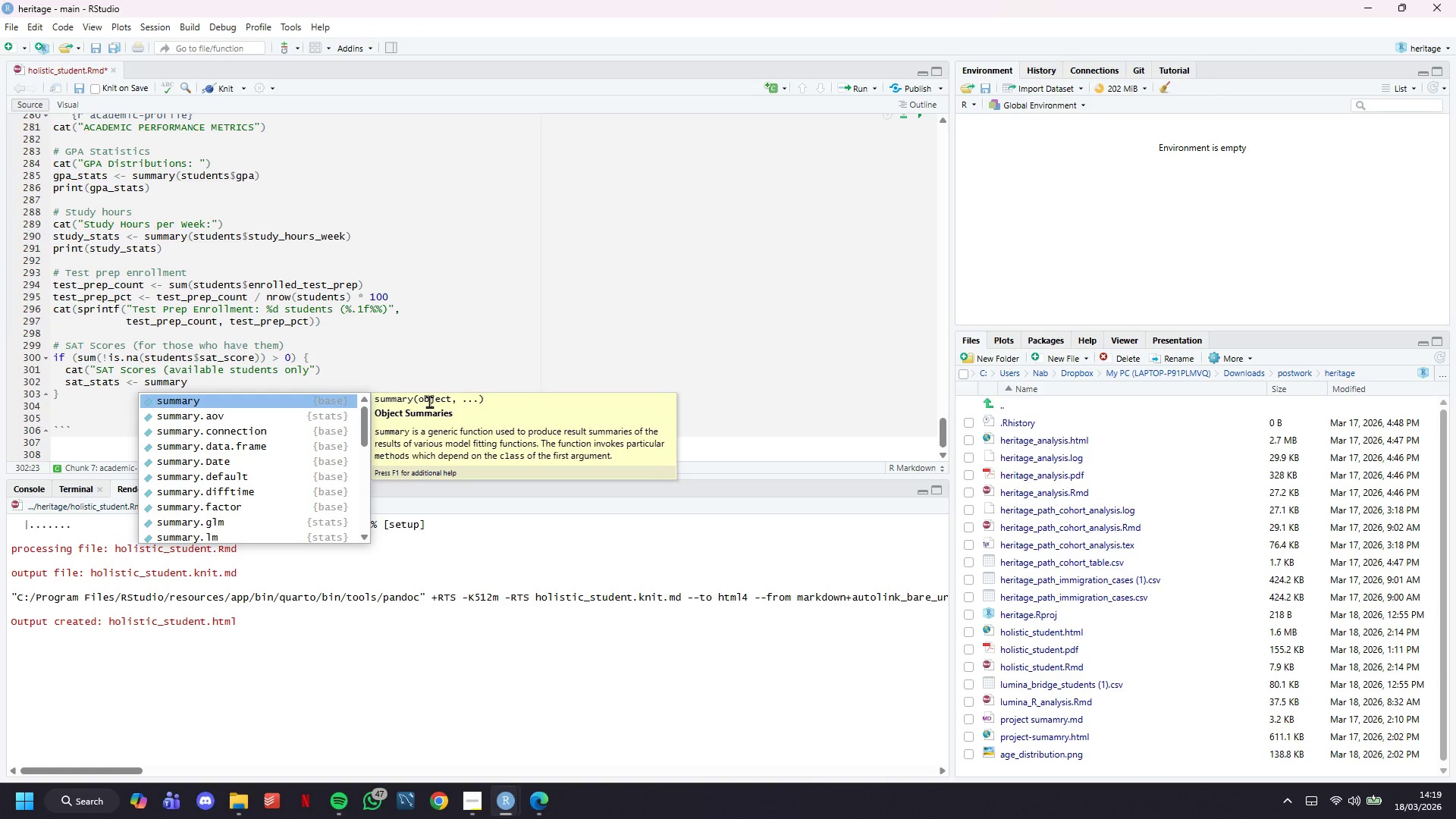 
scroll: coordinate [340, 337], scroll_direction: down, amount: 3.0
 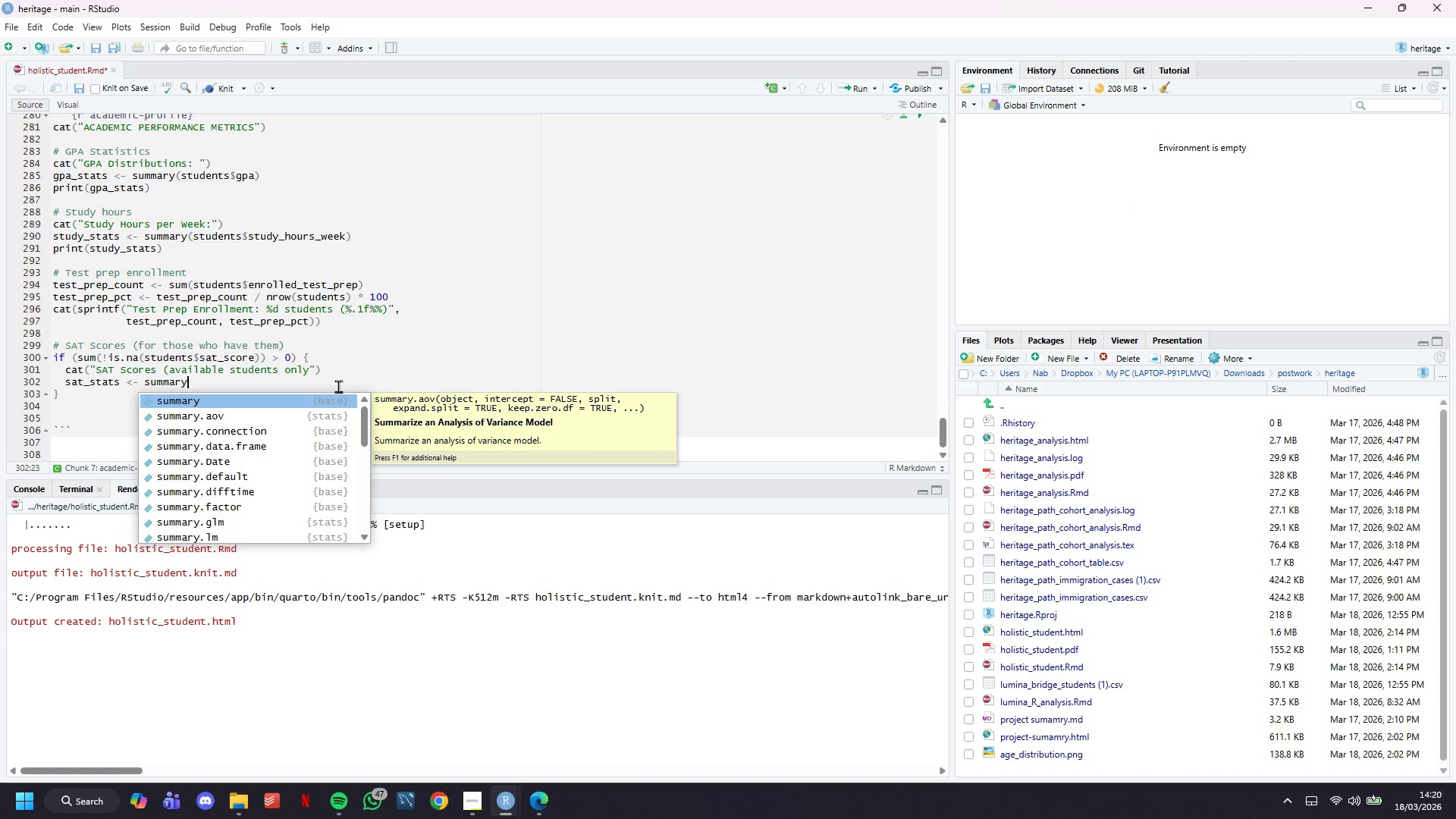 
left_click([338, 386])
 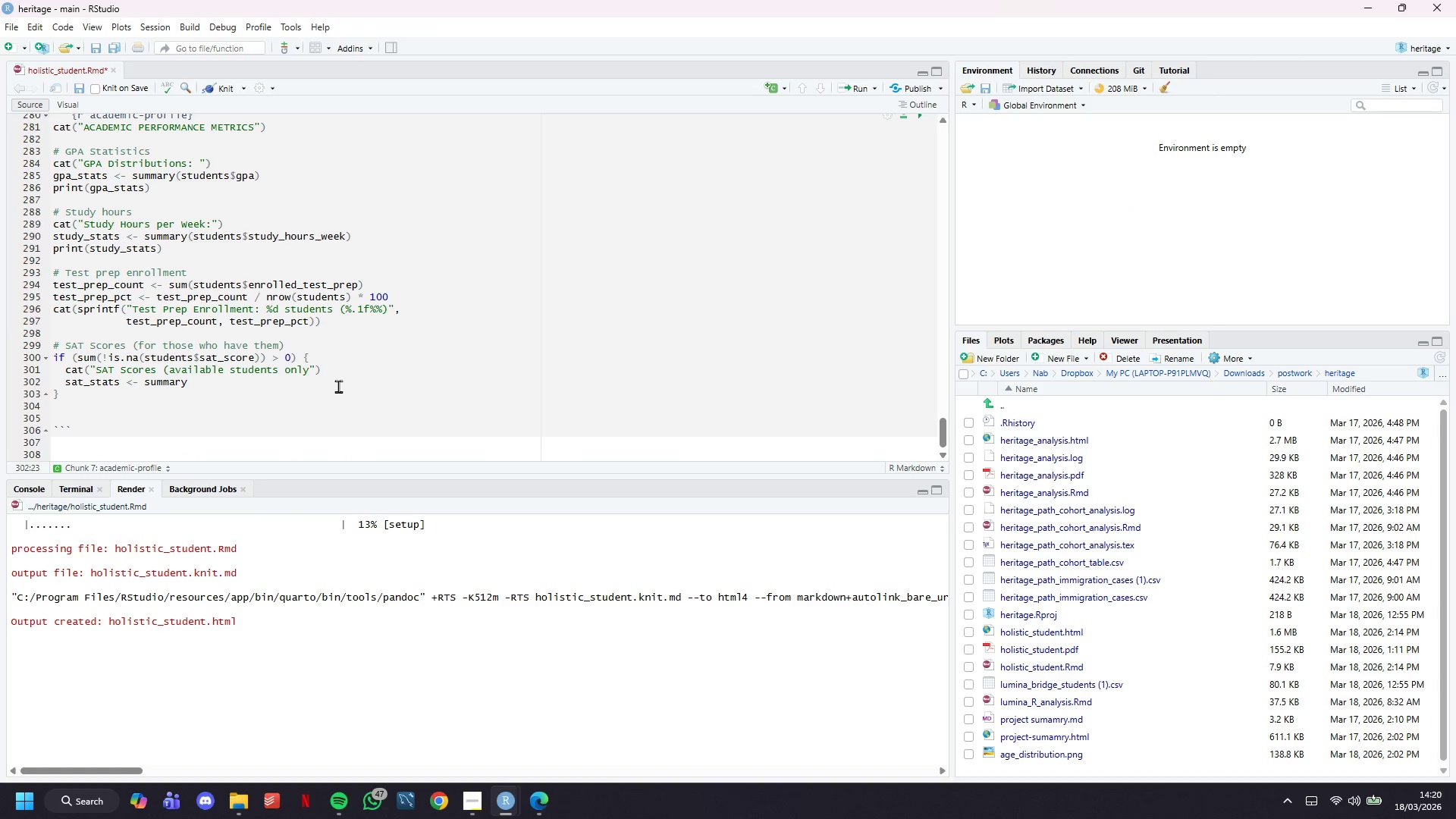 
type((students$sat_score[!is.na(student$sat_score)
 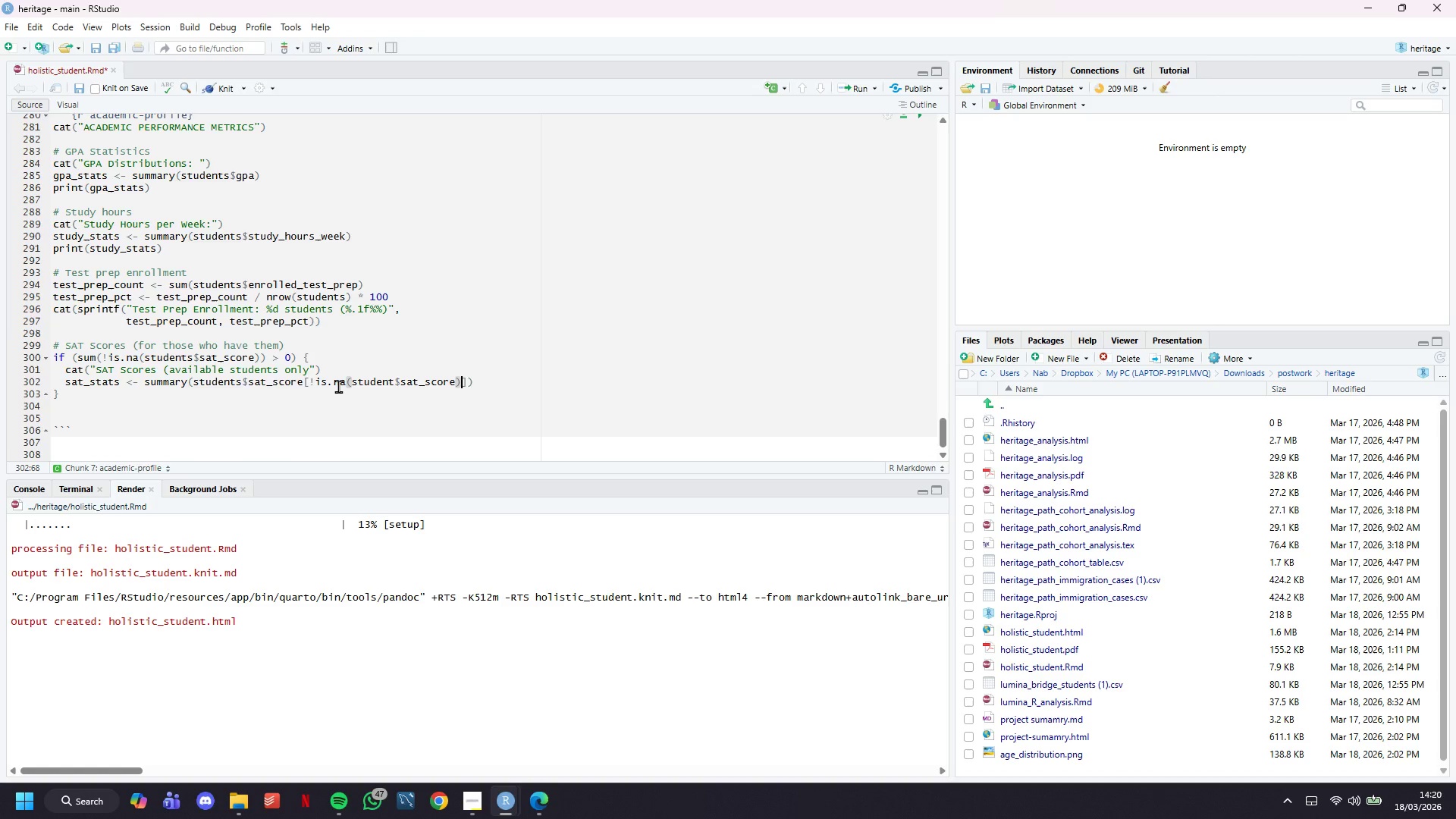 
 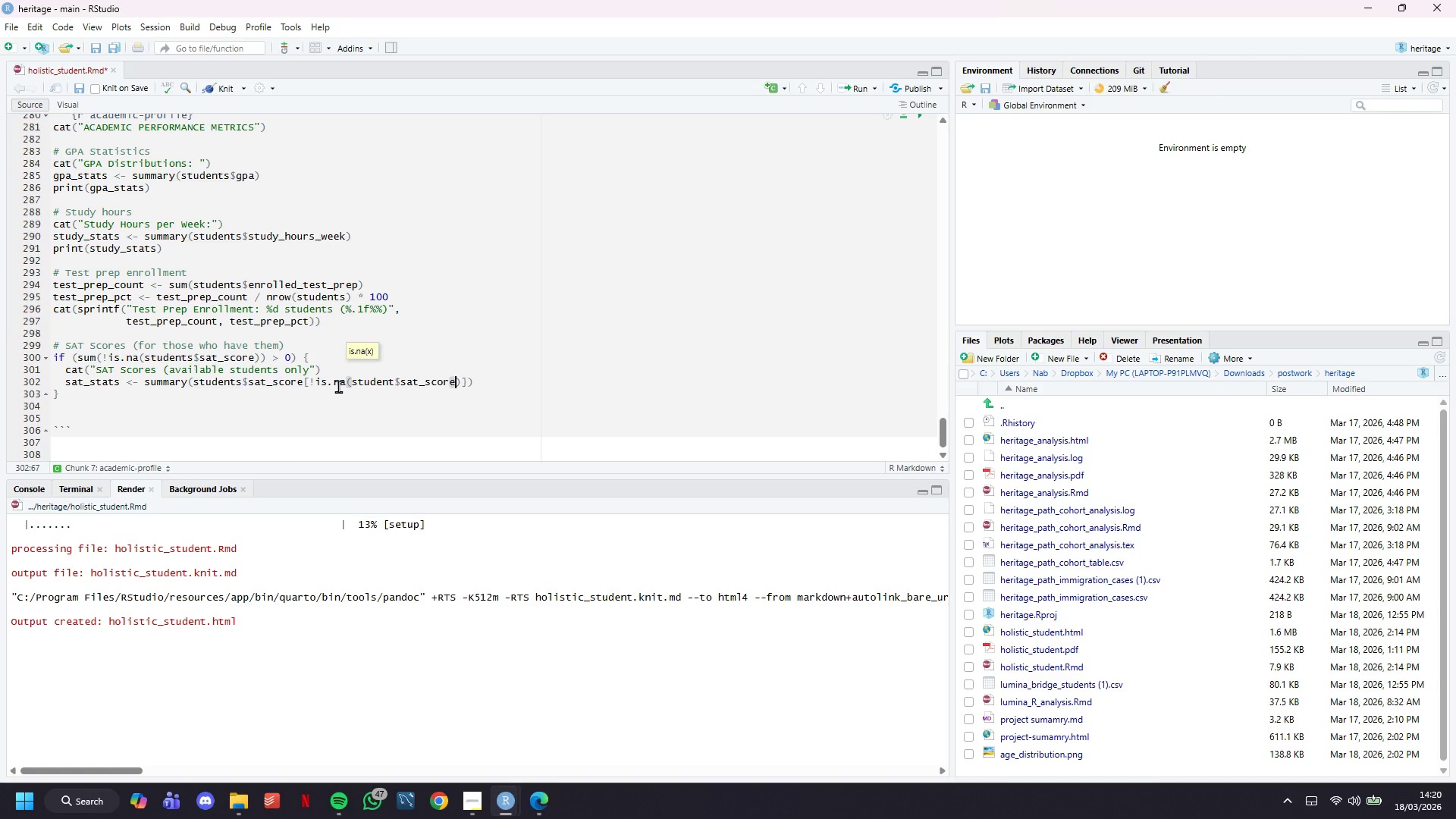 
key(ArrowRight)
 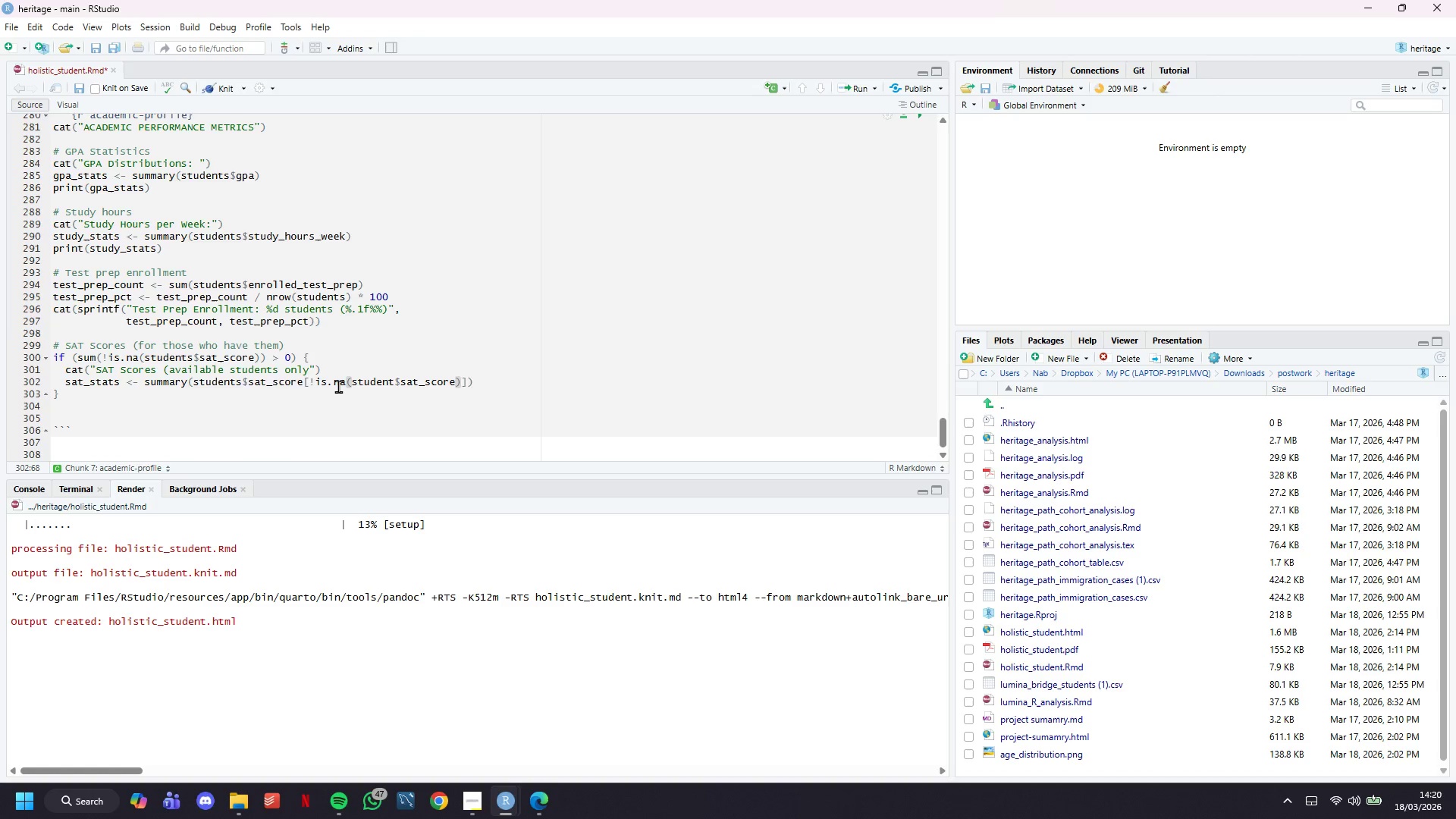 
key(ArrowRight)
 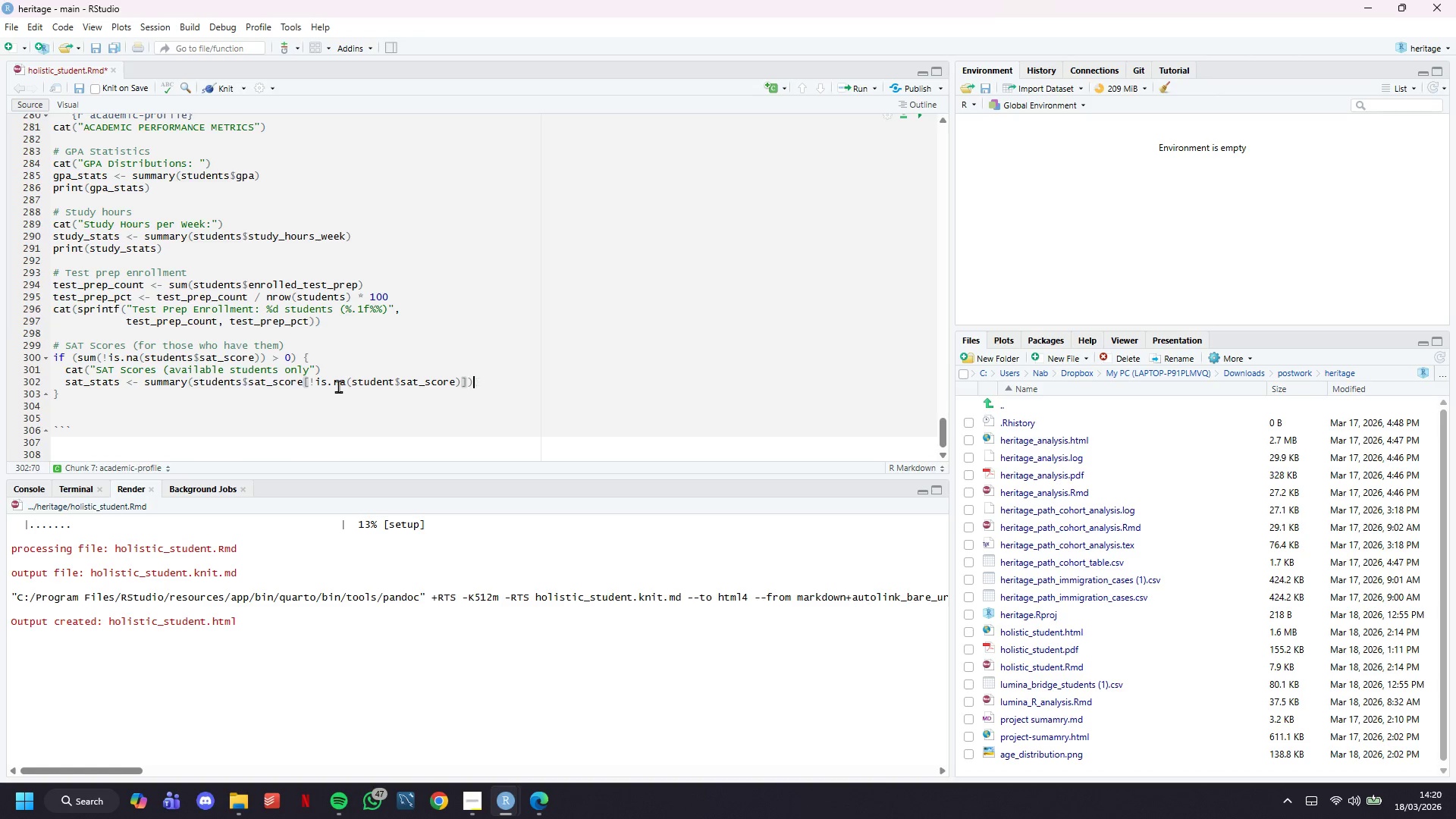 
key(ArrowRight)
 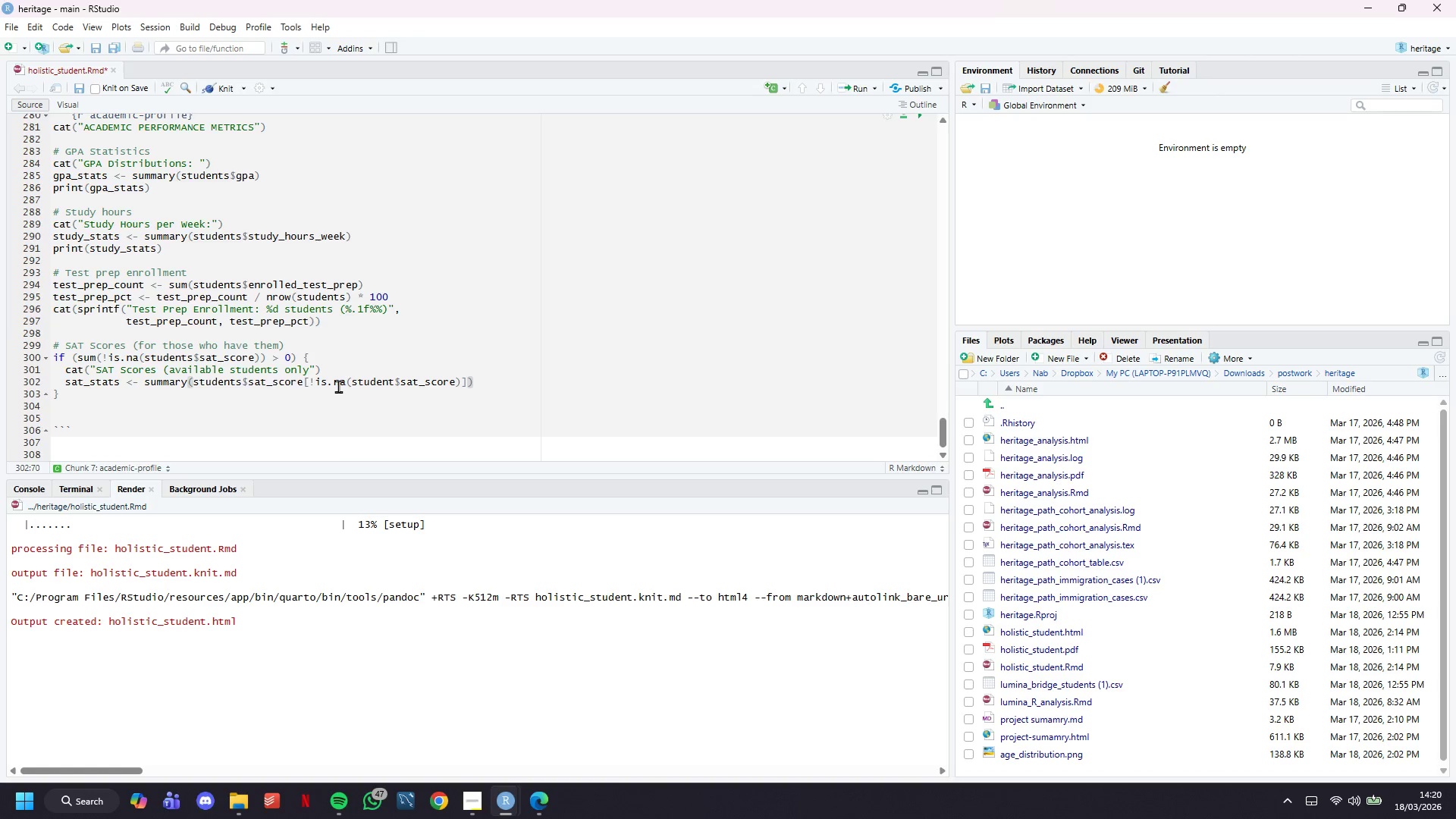 
key(Enter)
 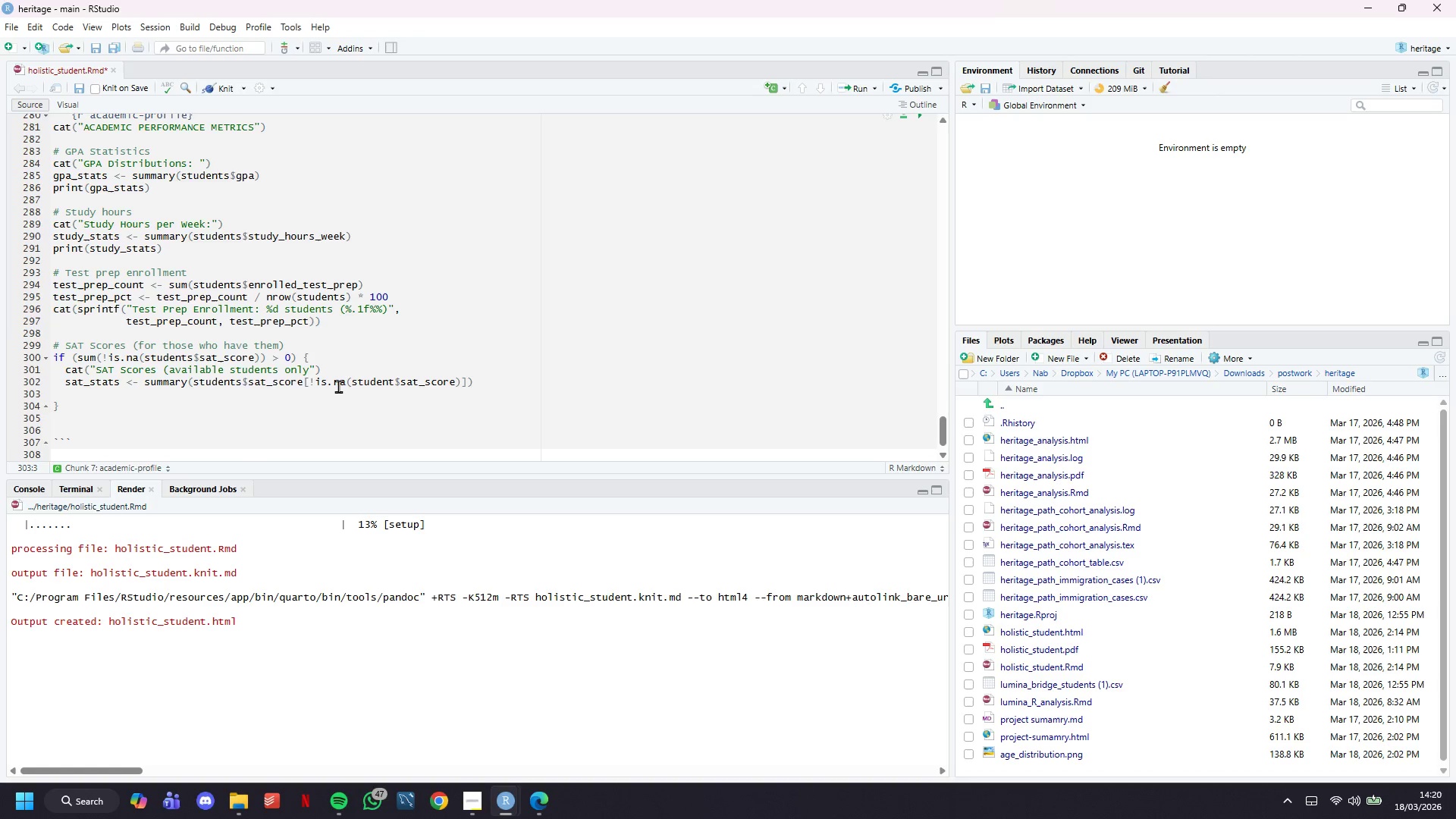 
wait(7.75)
 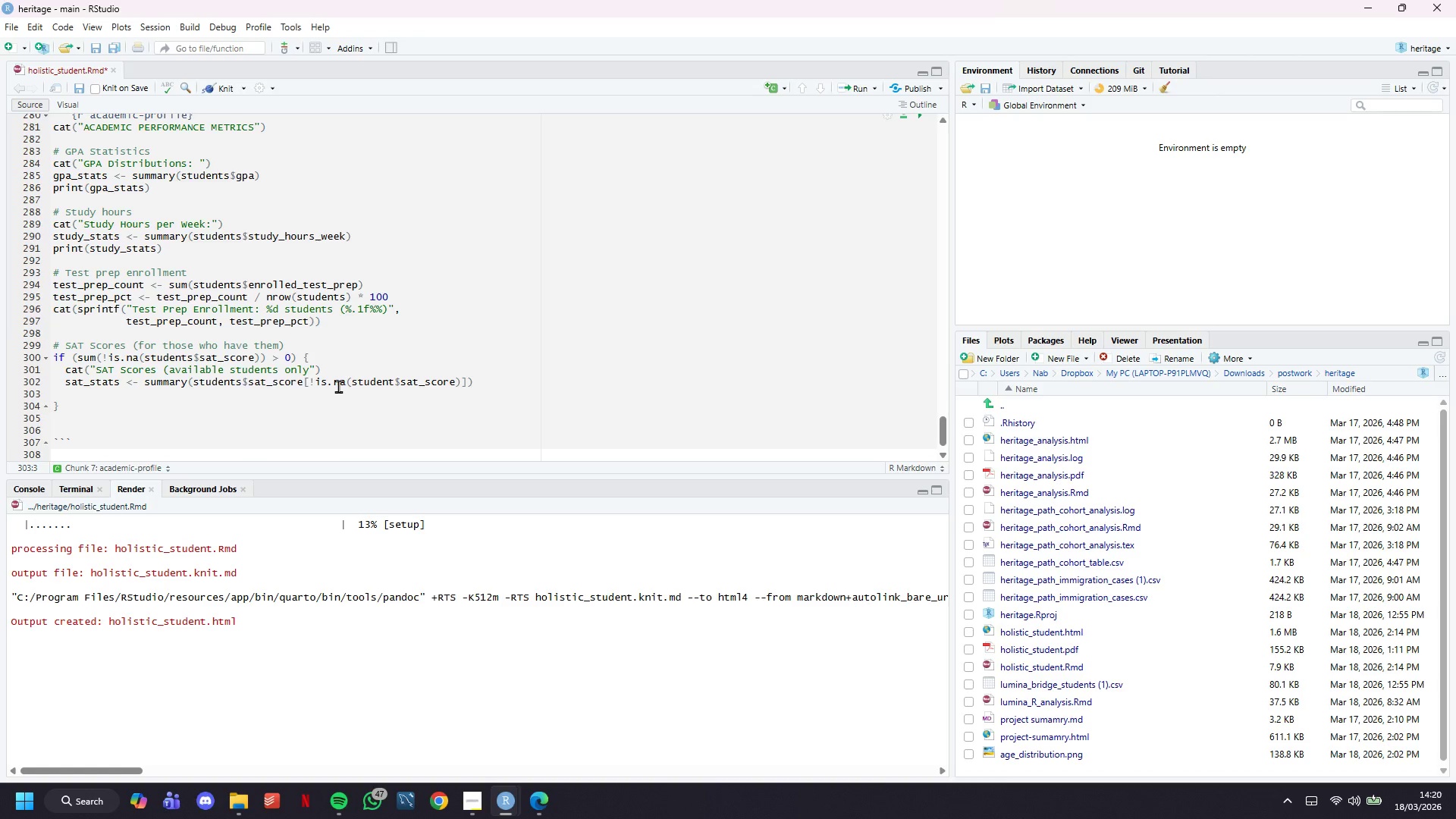 
type(print(sat_stats)
 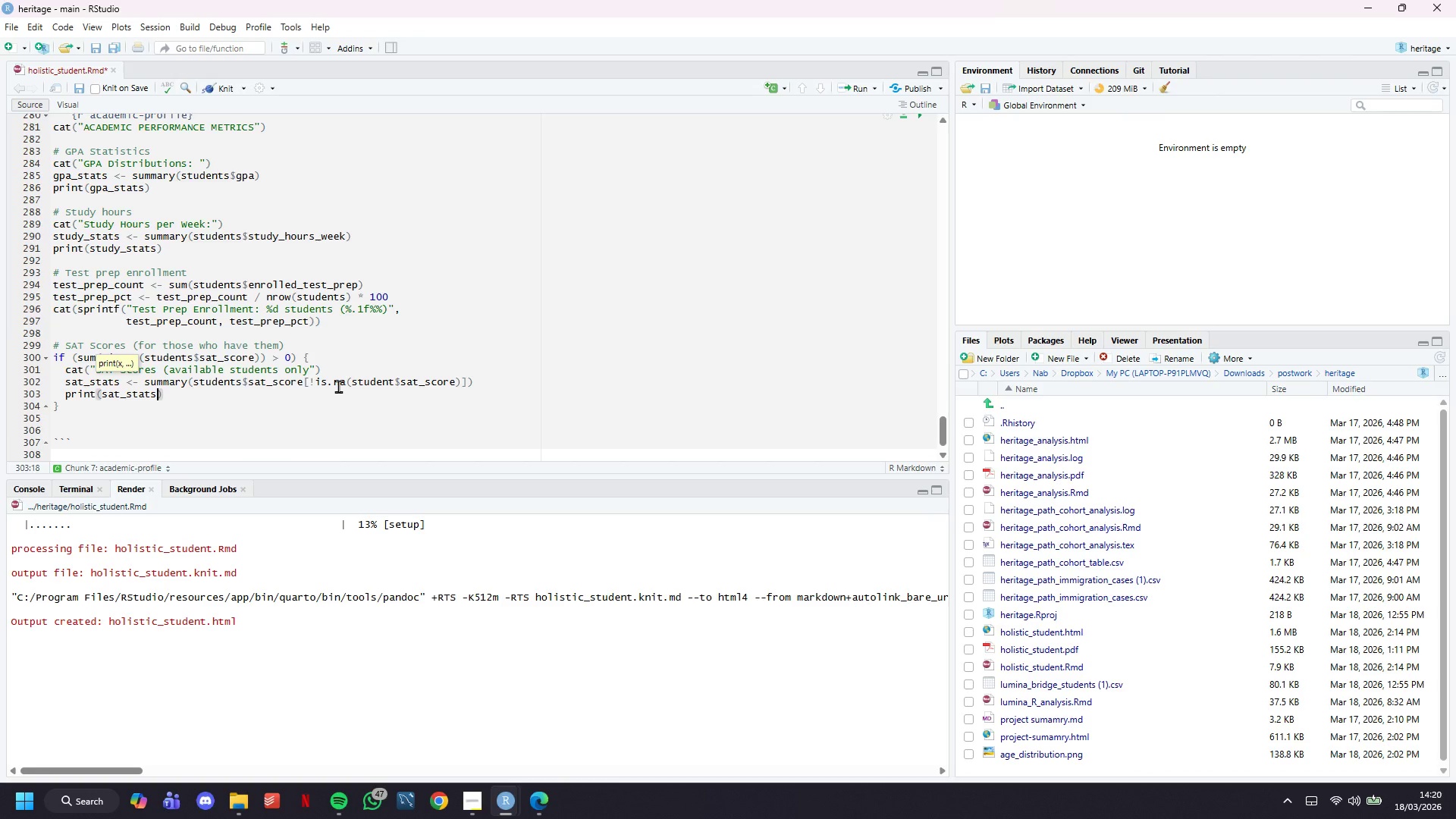 
left_click([214, 87])
 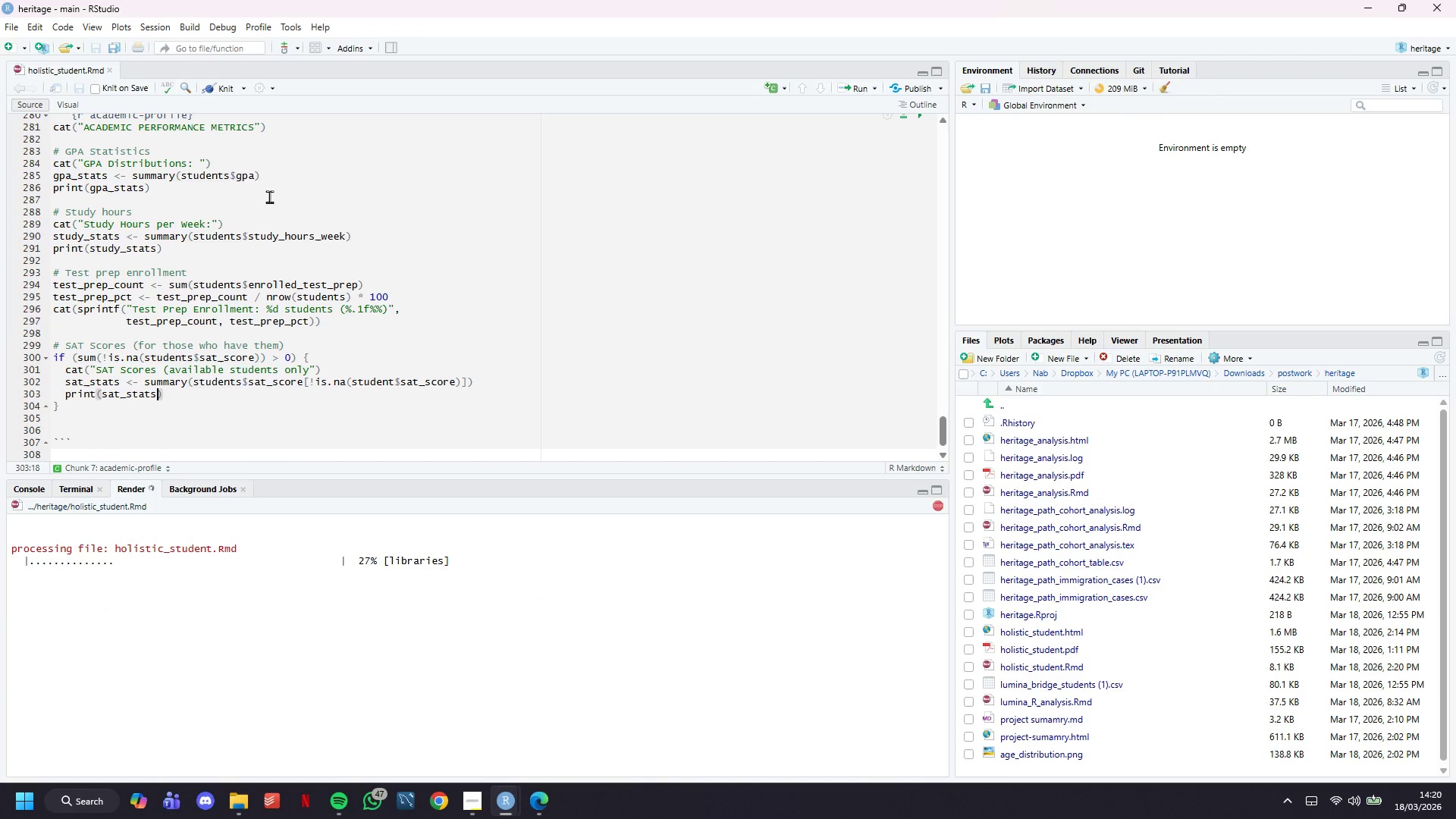 
left_click([469, 800])